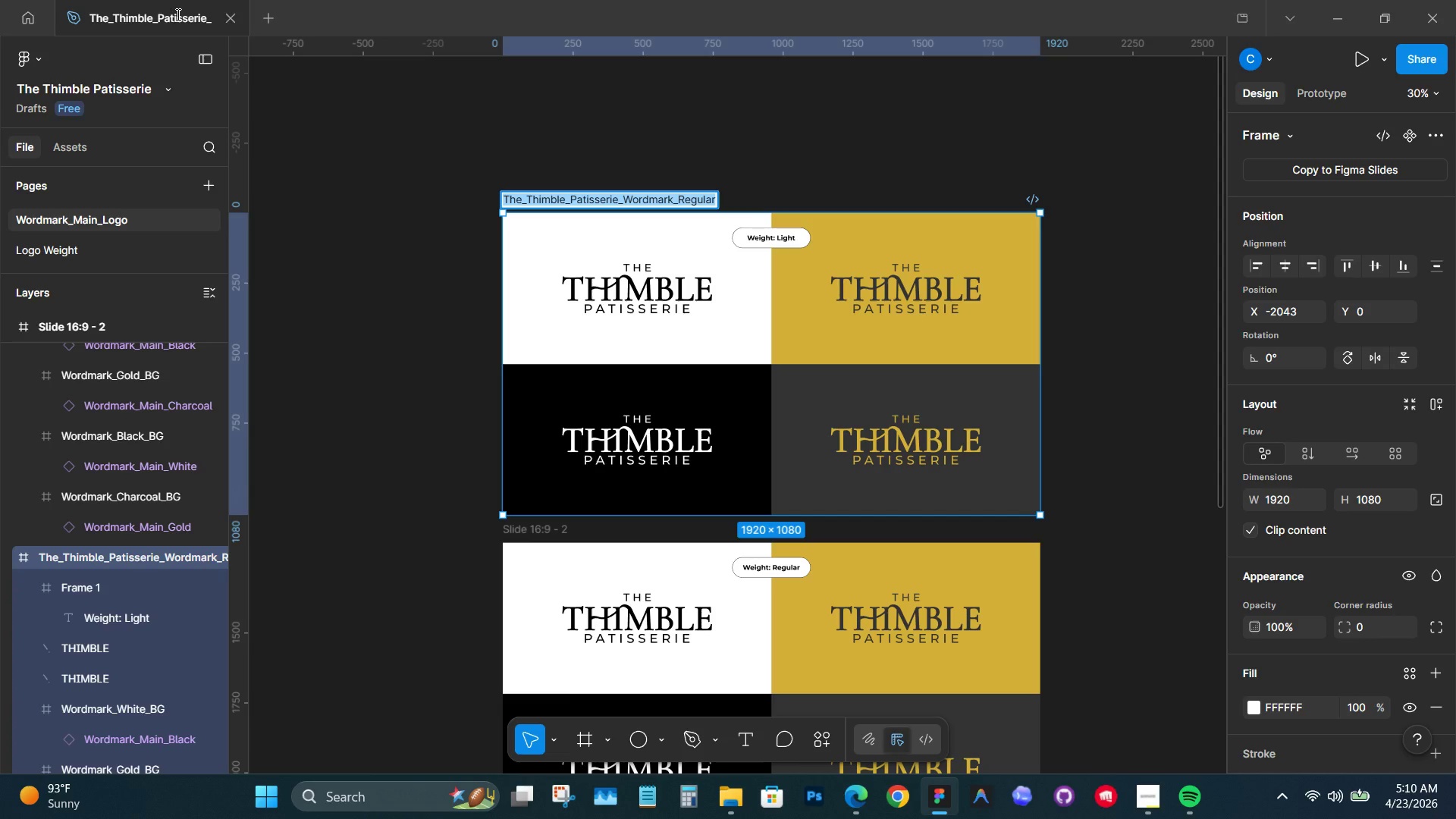 
type(Wordmark)
 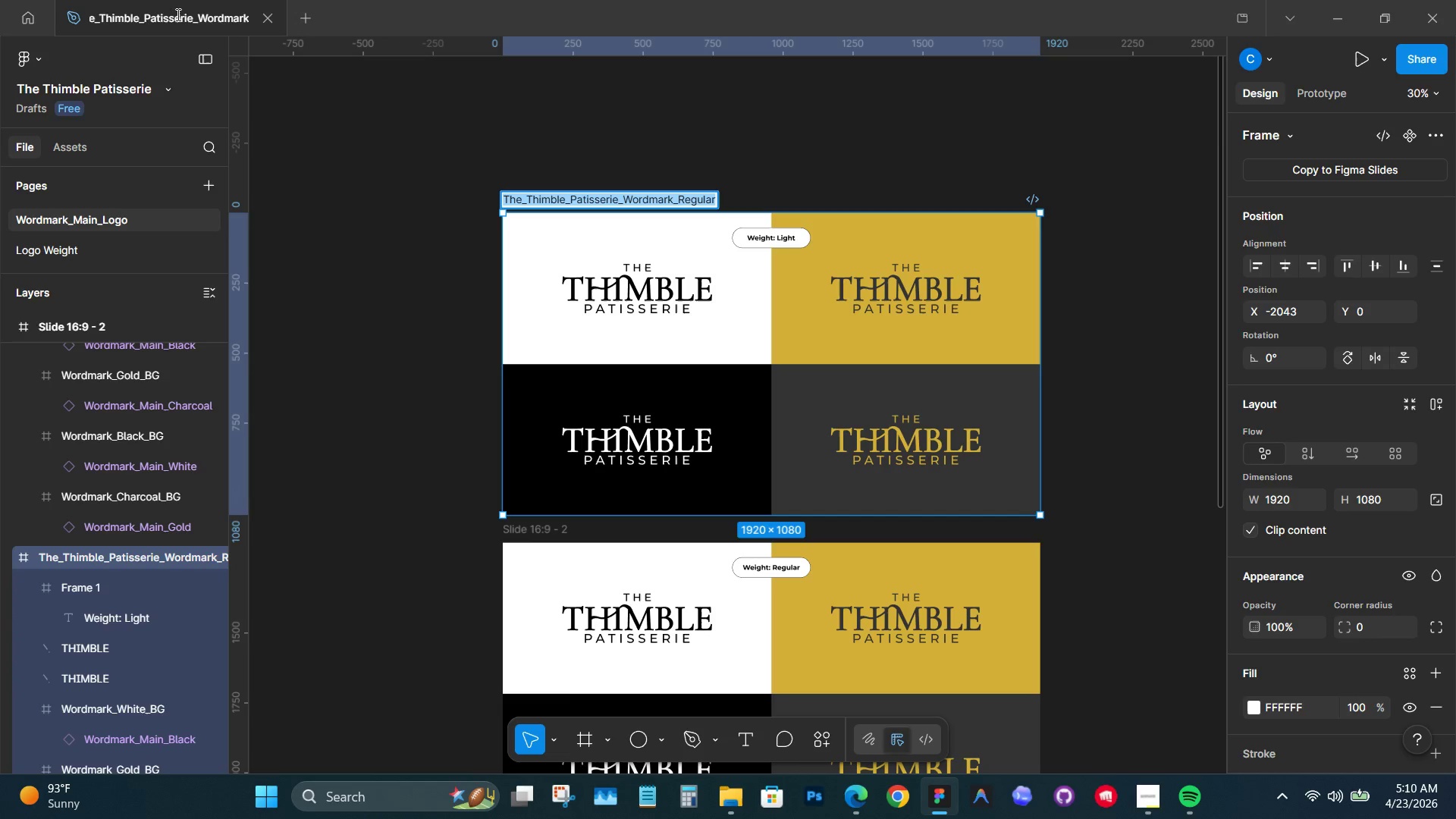 
double_click([306, 95])
 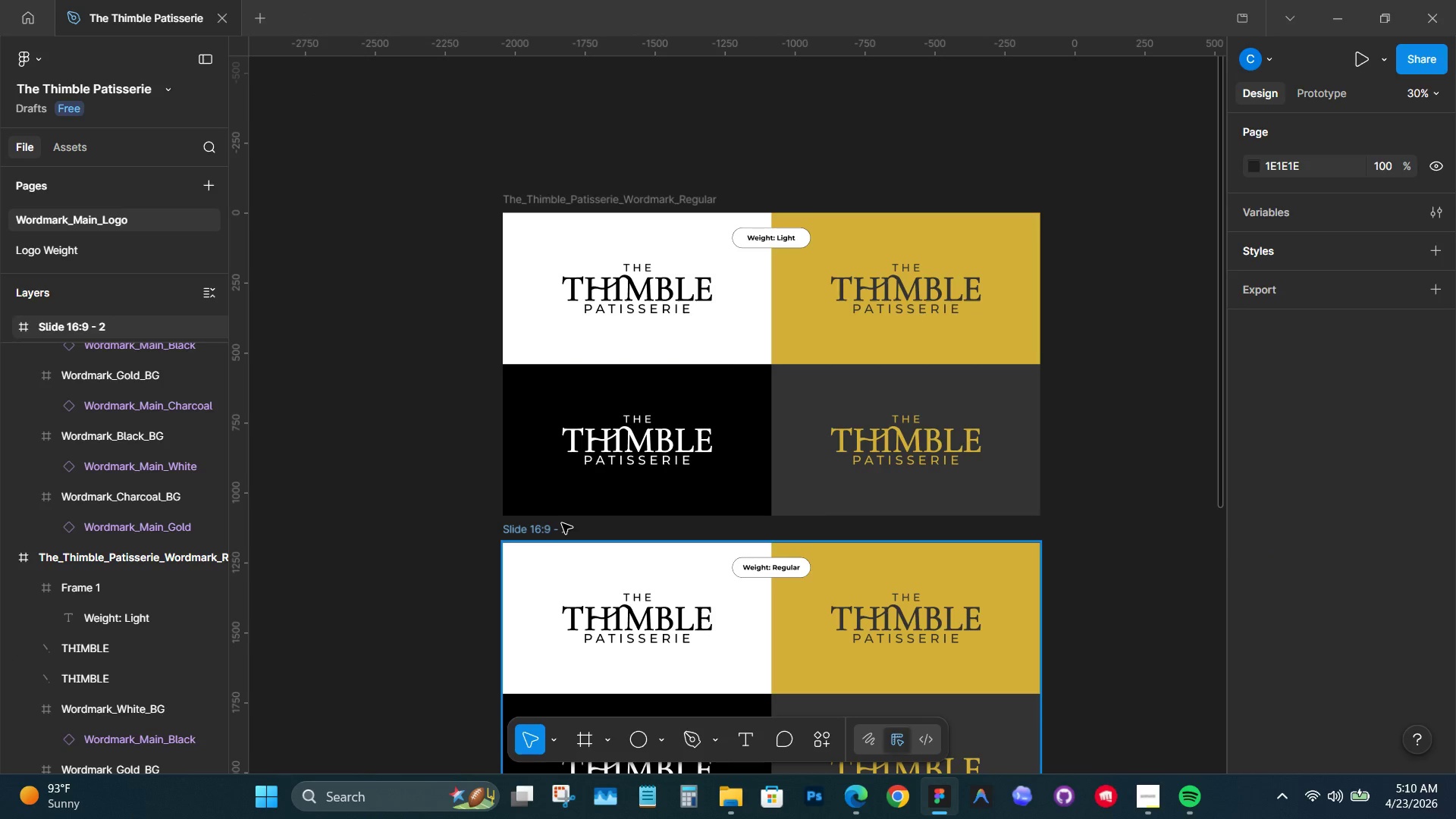 
double_click([563, 530])
 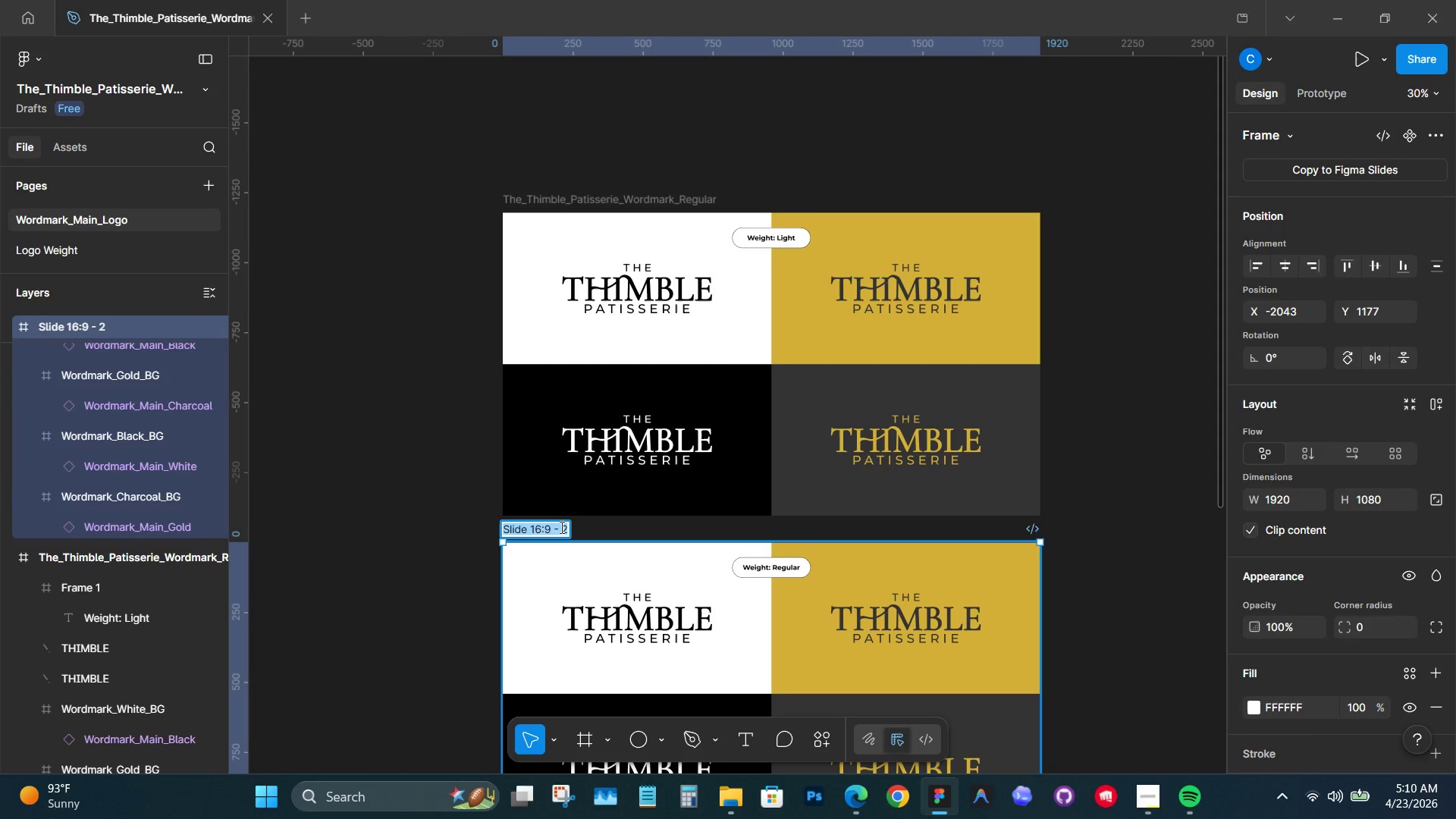 
type(The_Thimble_Patisserie_Wordmark_Regular)
key(Backspace)
key(Backspace)
key(Backspace)
key(Backspace)
key(Backspace)
key(Backspace)
key(Backspace)
type(B)
key(Backspace)
type(Regular)
 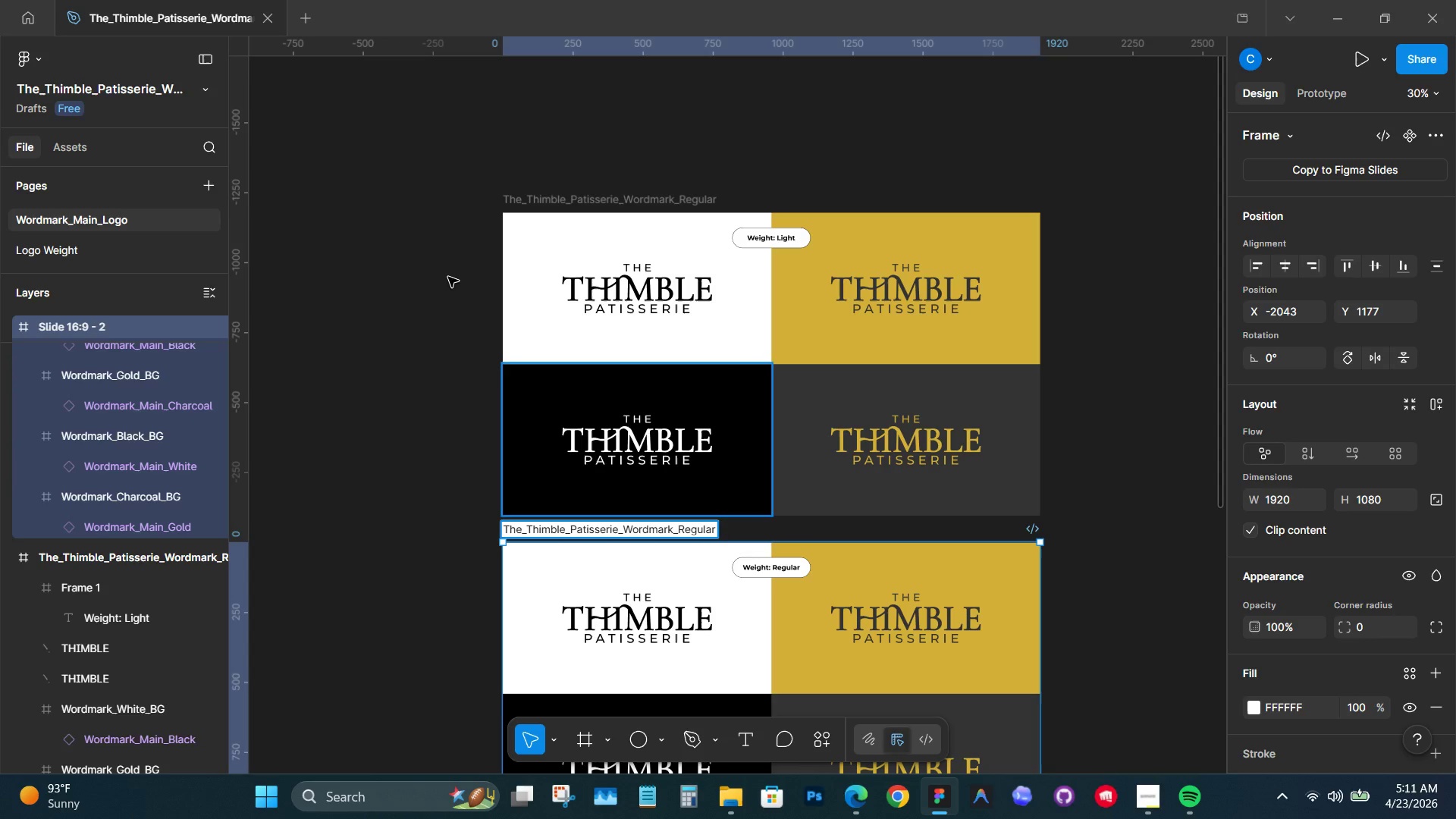 
double_click([682, 200])
 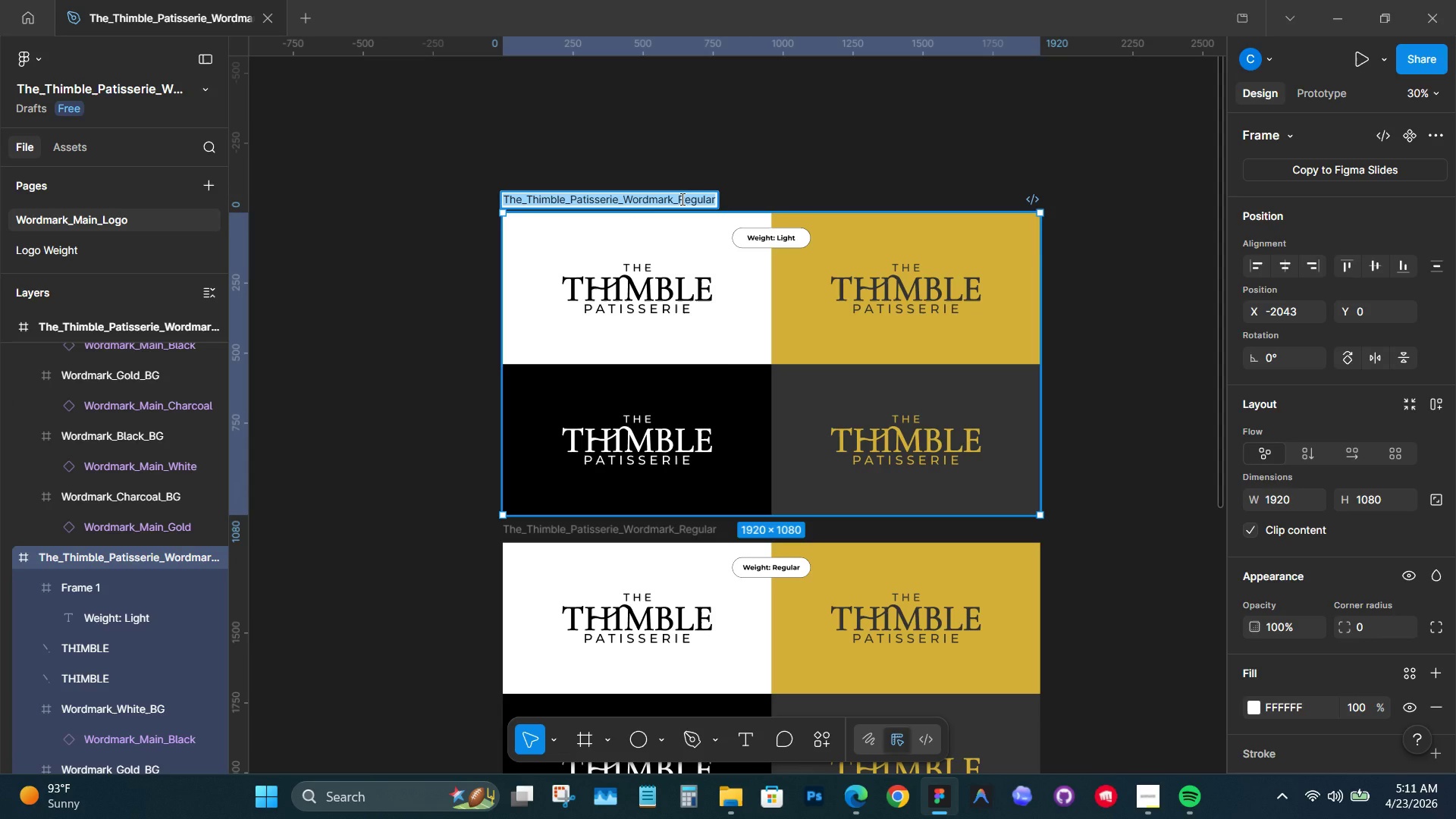 
key(ArrowRight)
 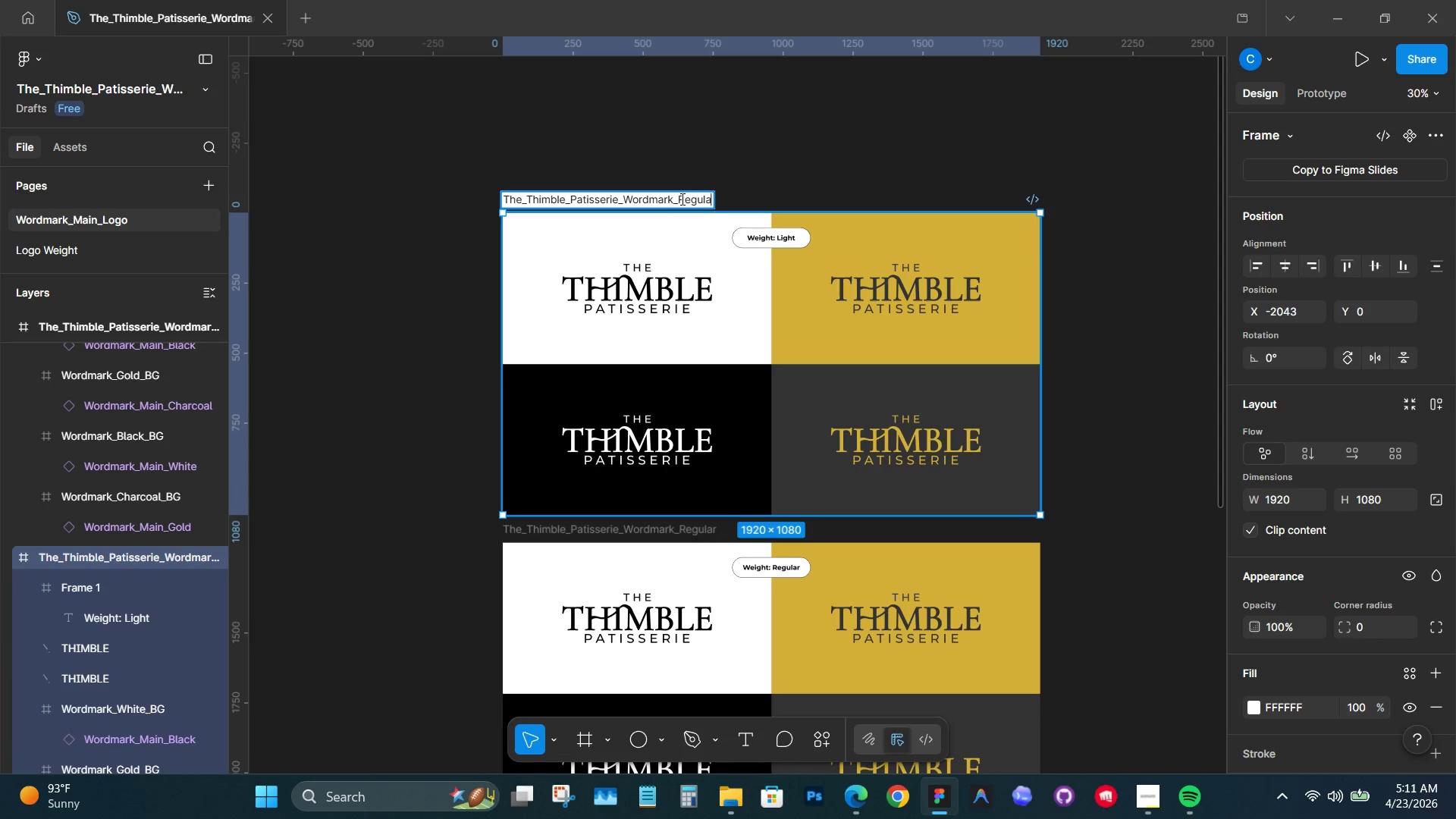 
key(Backspace)
key(Backspace)
key(Backspace)
key(Backspace)
key(Backspace)
key(Backspace)
key(Backspace)
type(Light)
 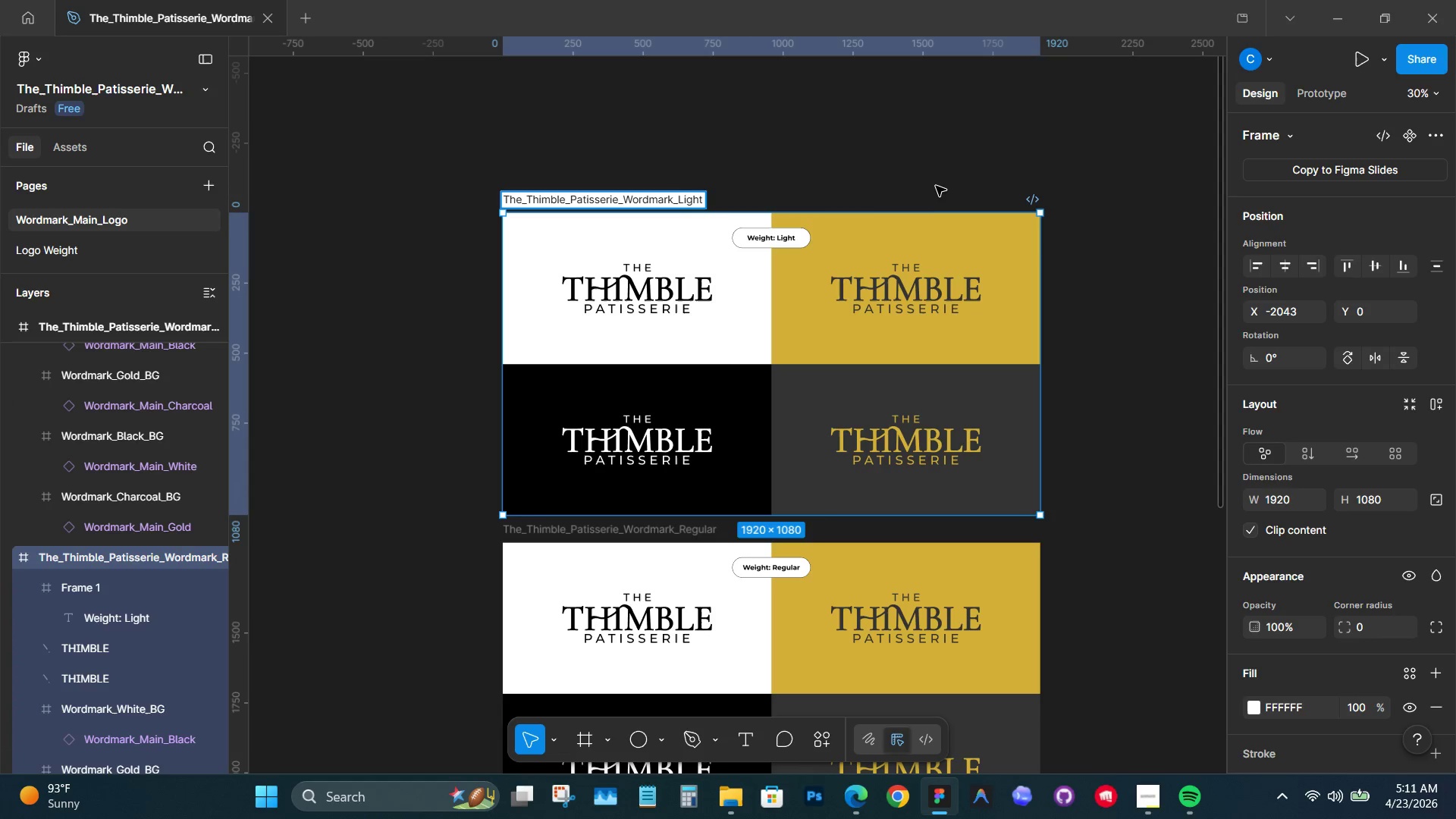 
double_click([937, 183])
 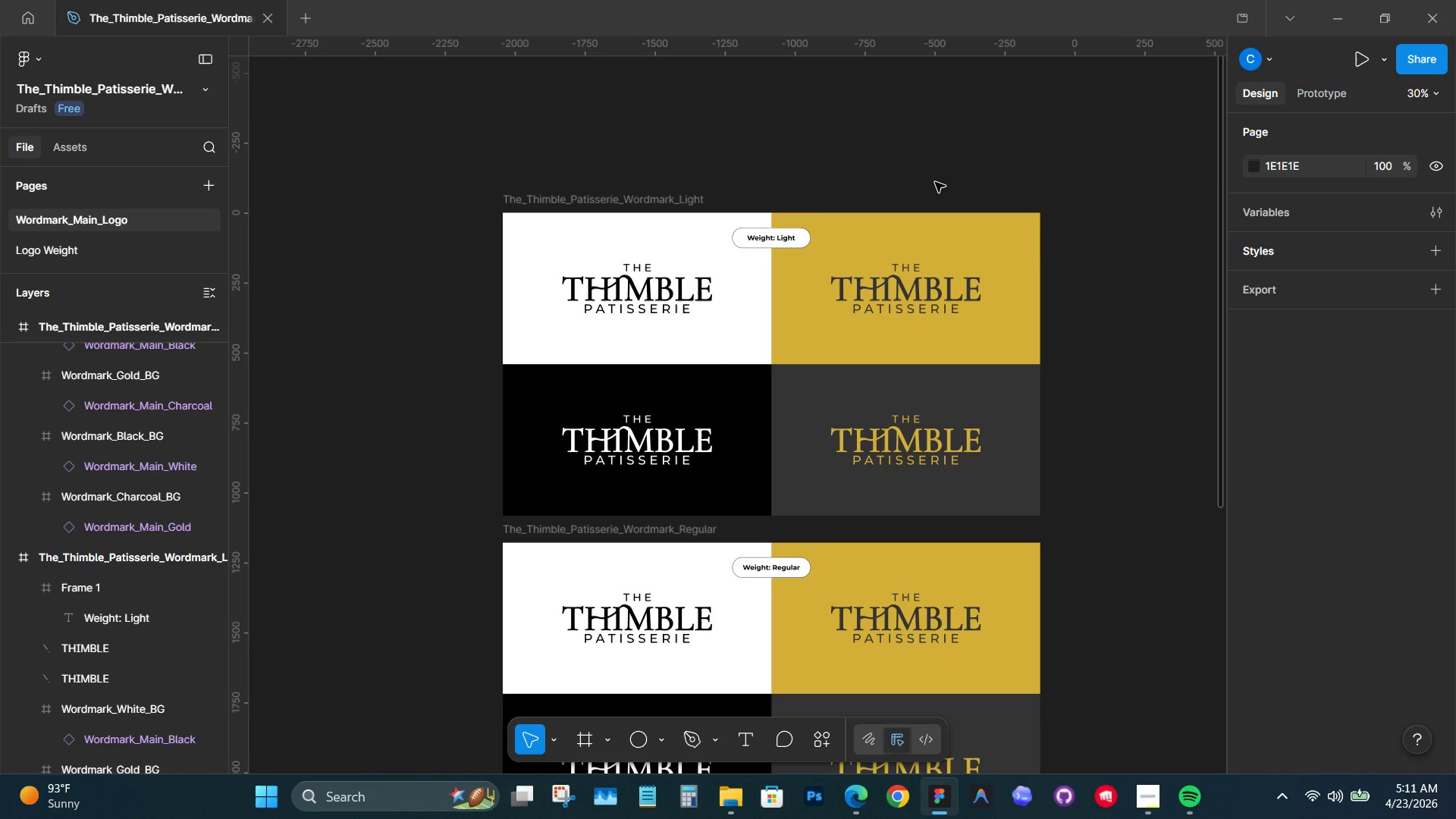 
wait(12.88)
 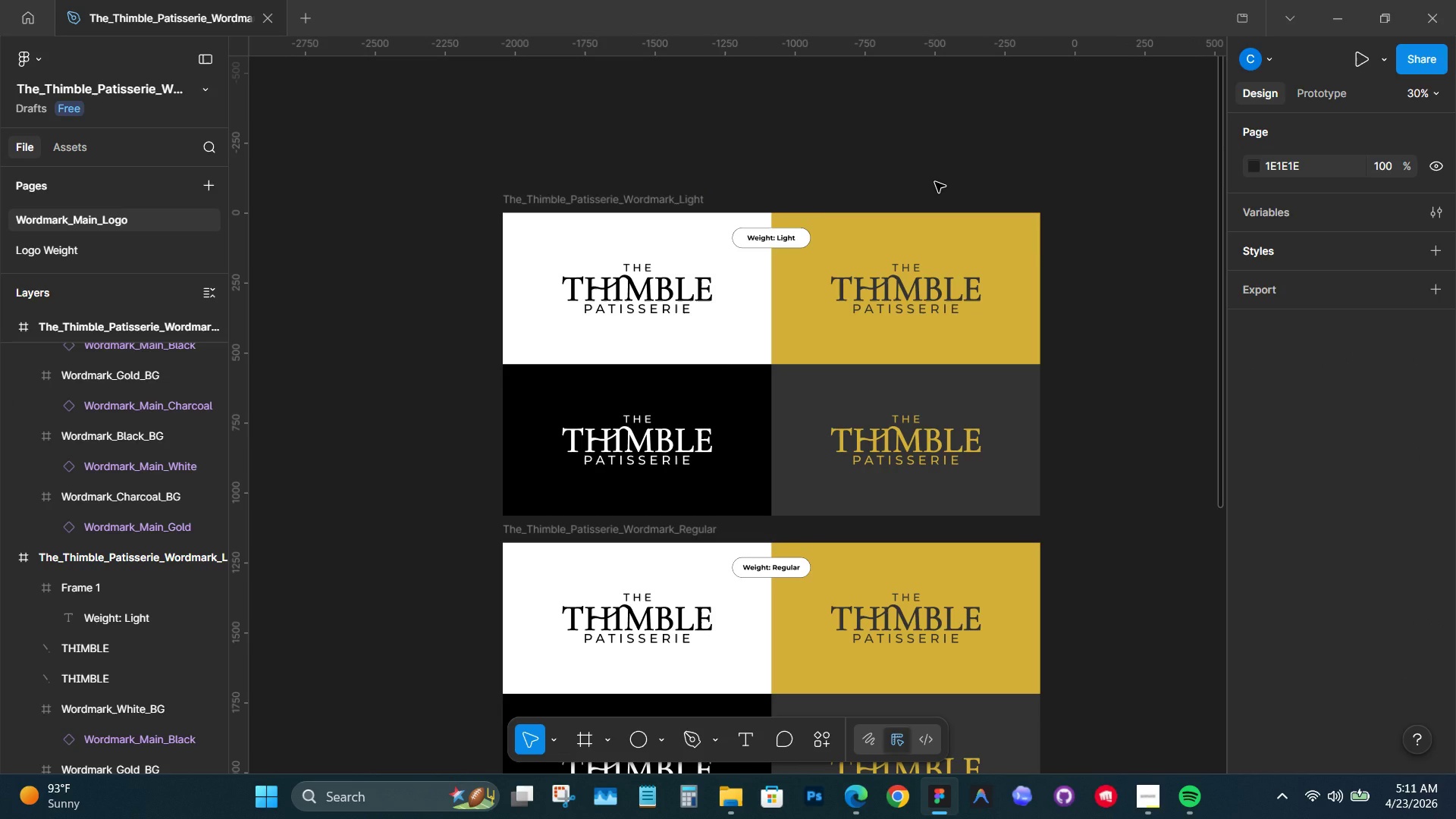 
double_click([656, 291])
 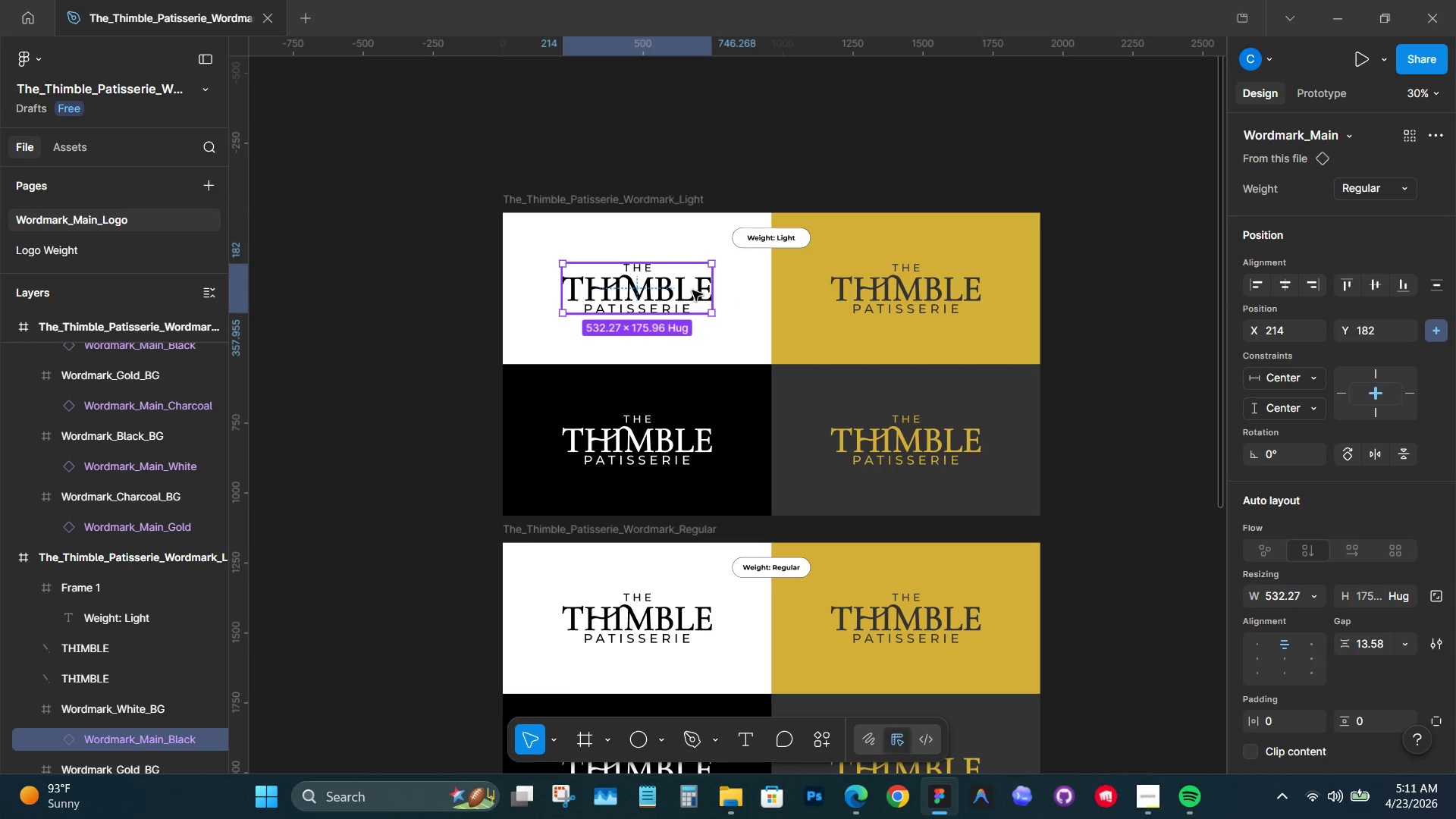 
hold_key(key=ShiftLeft, duration=3.98)
double_click([873, 285])
 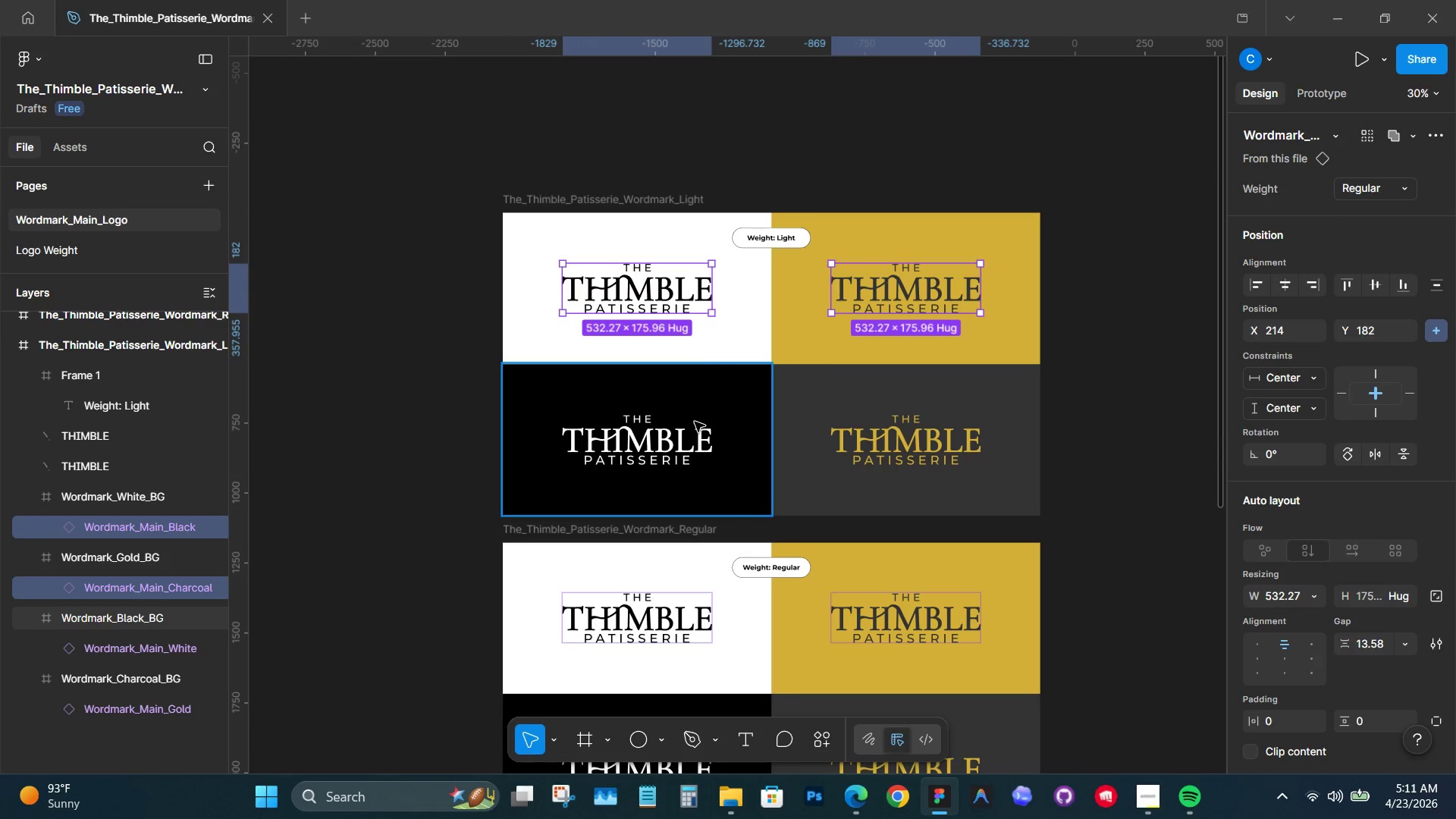 
double_click([675, 439])
 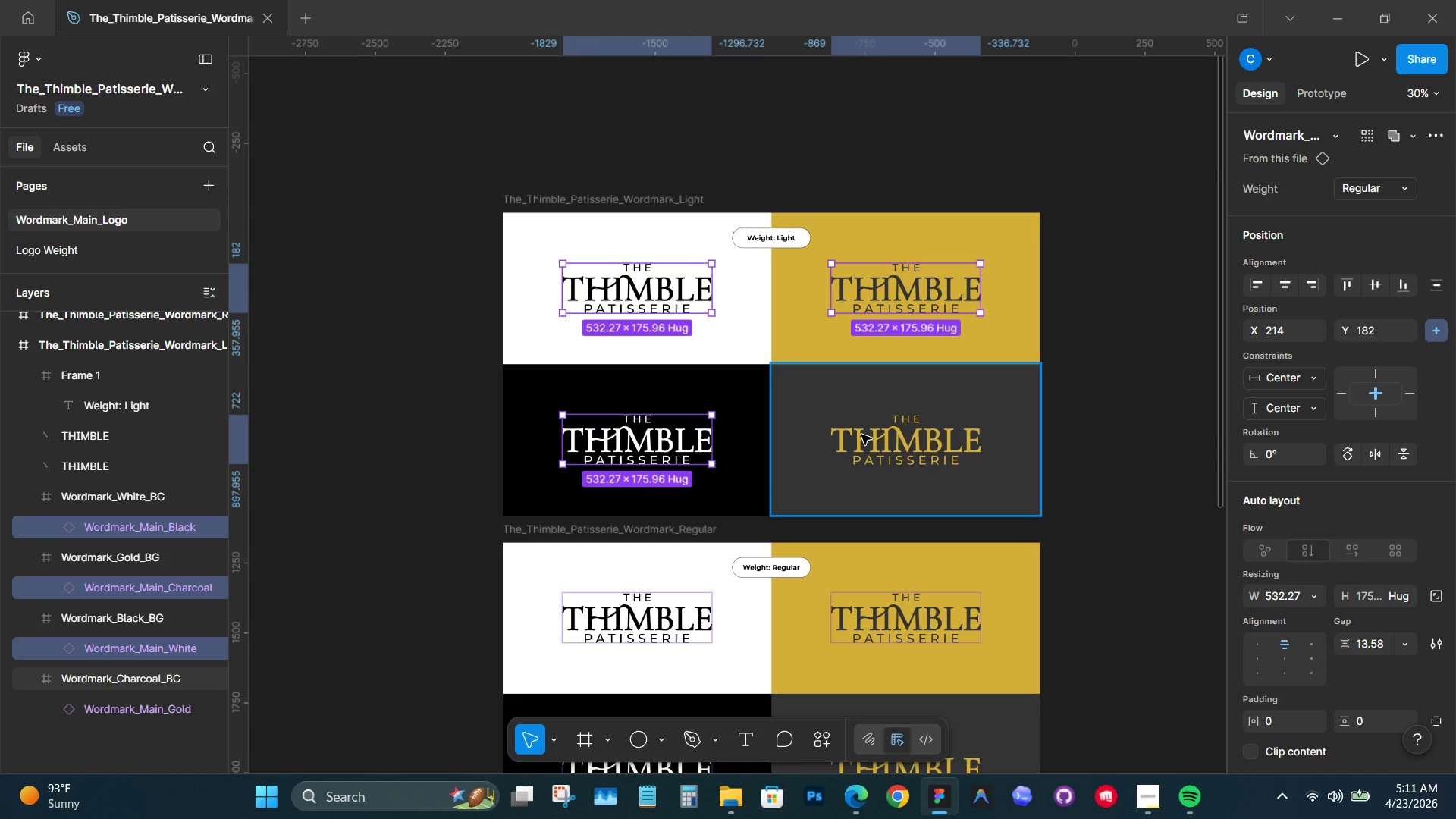 
double_click([861, 435])
 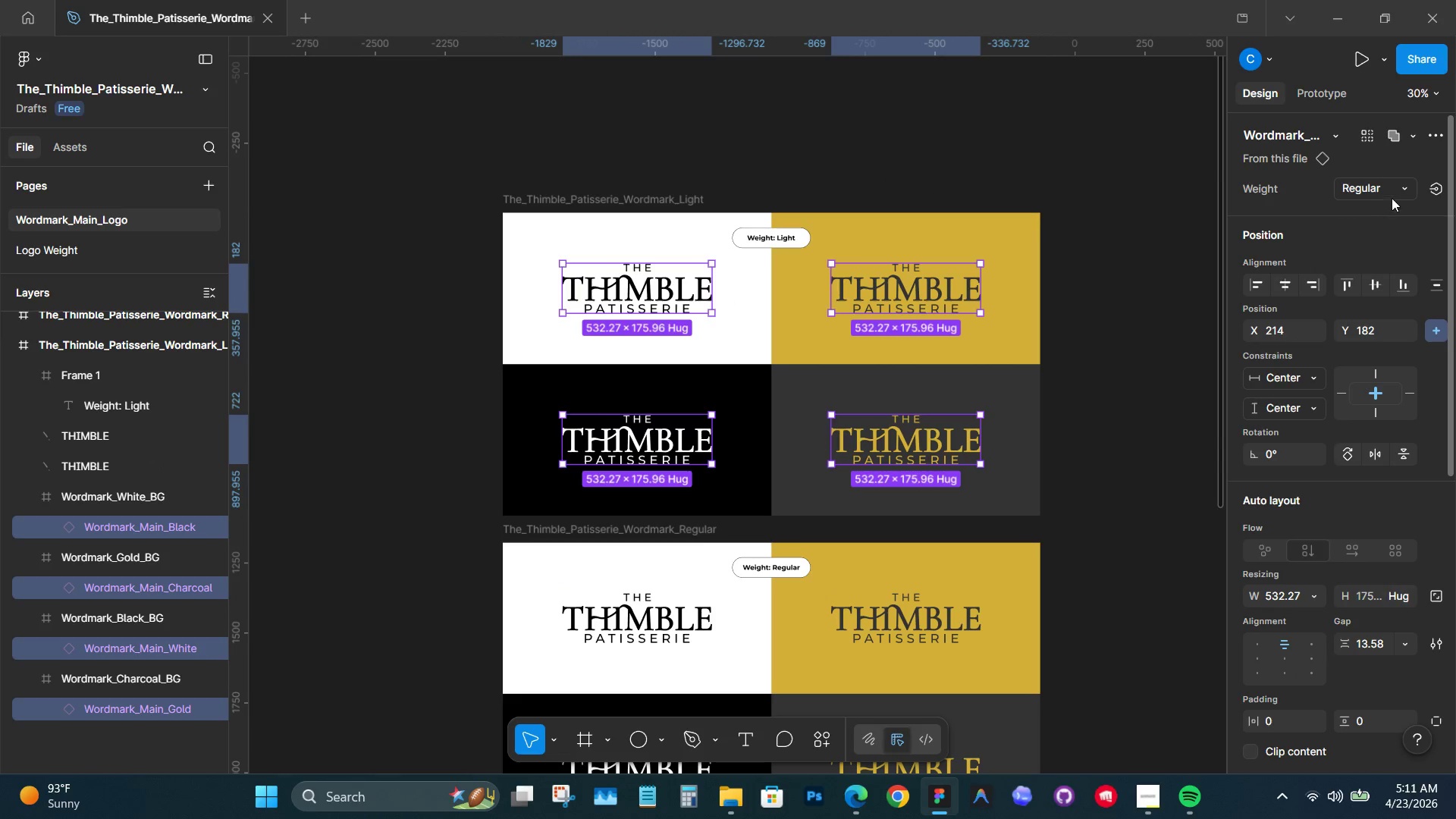 
left_click([1401, 190])
 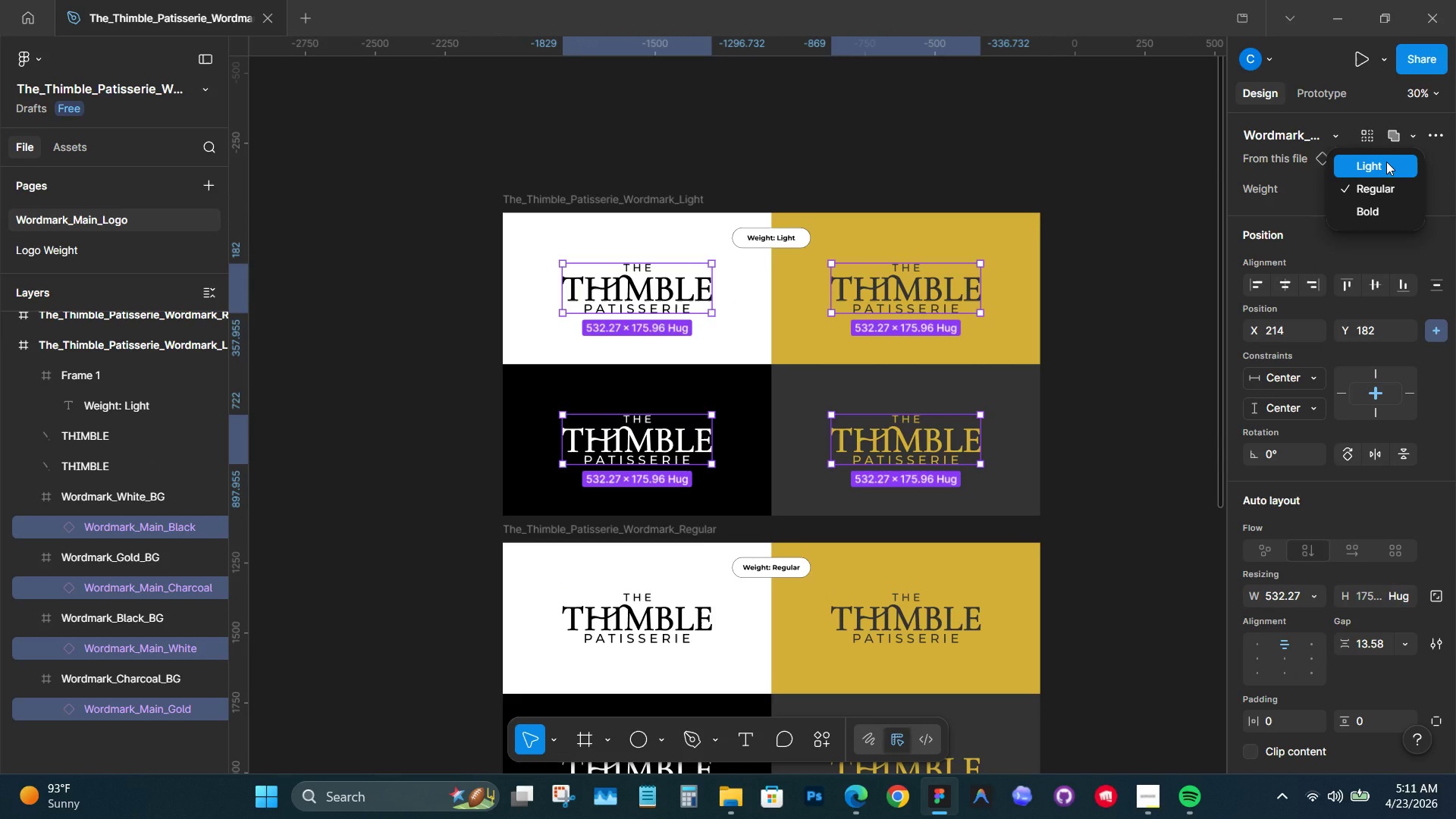 
left_click([1386, 162])
 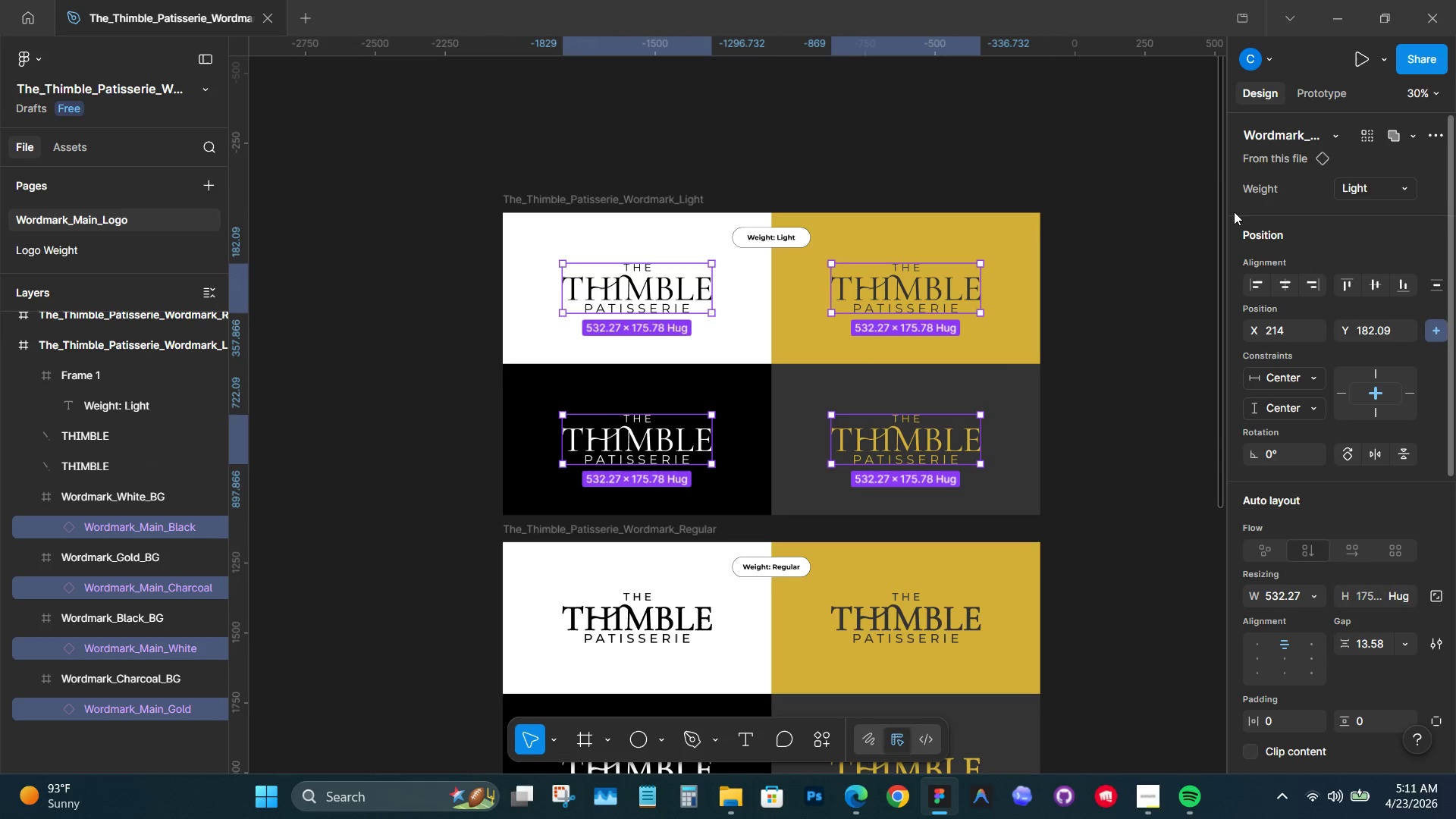 
left_click([1128, 226])
 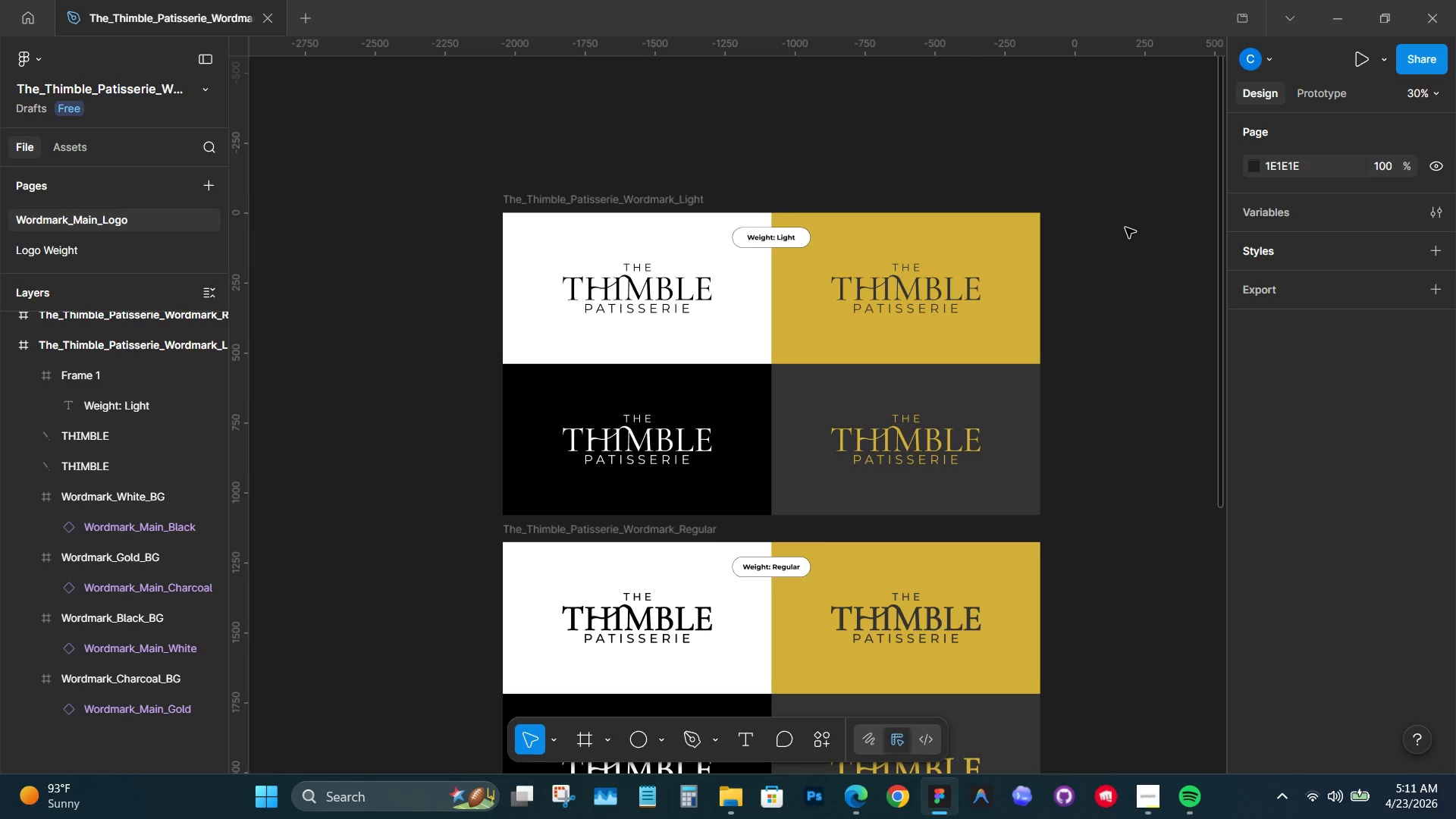 
scroll: coordinate [1122, 236], scroll_direction: down, amount: 4.0
 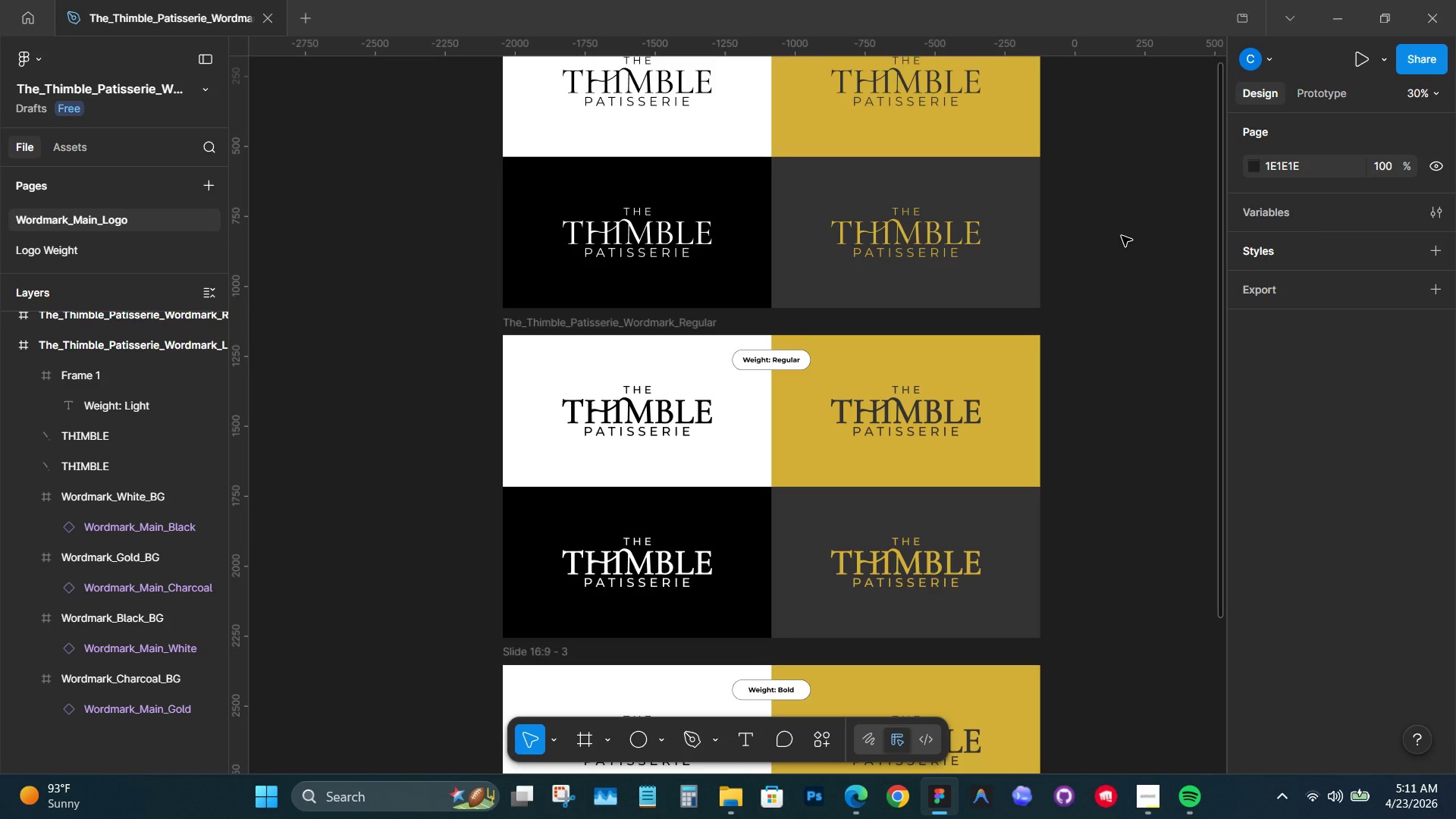 
wait(10.31)
 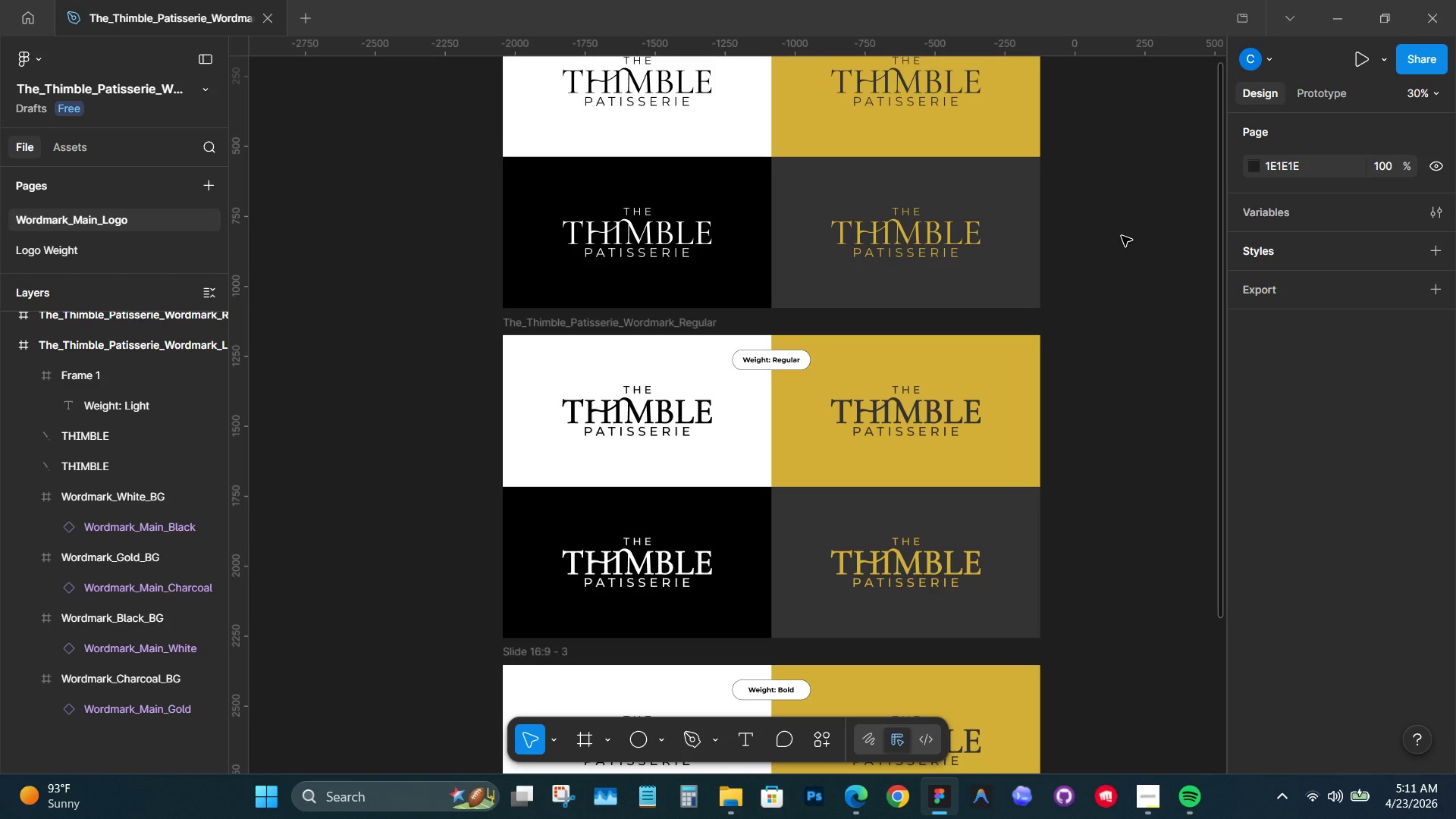 
double_click([689, 408])
 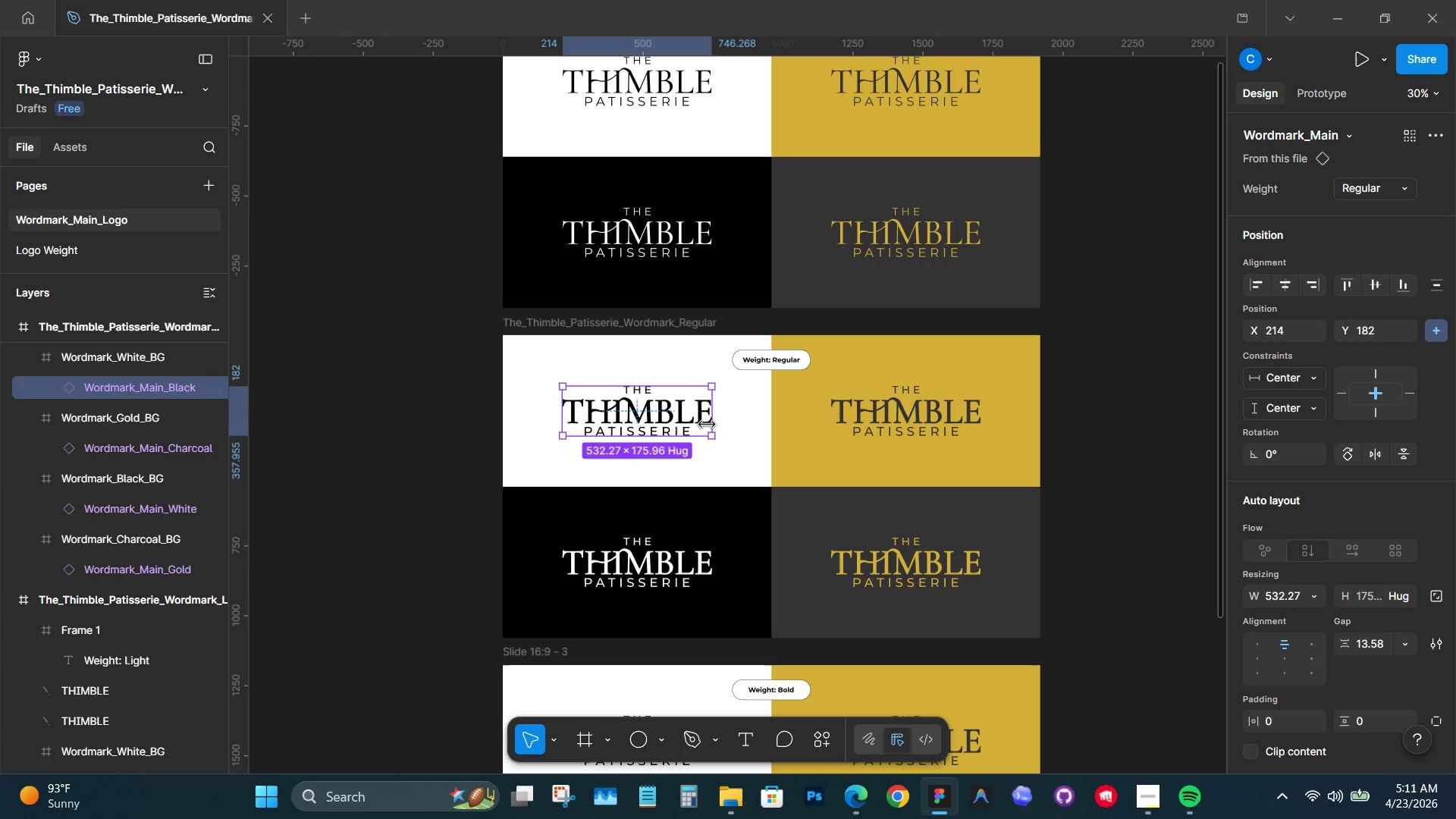 
hold_key(key=ShiftLeft, duration=3.89)
double_click([879, 410])
 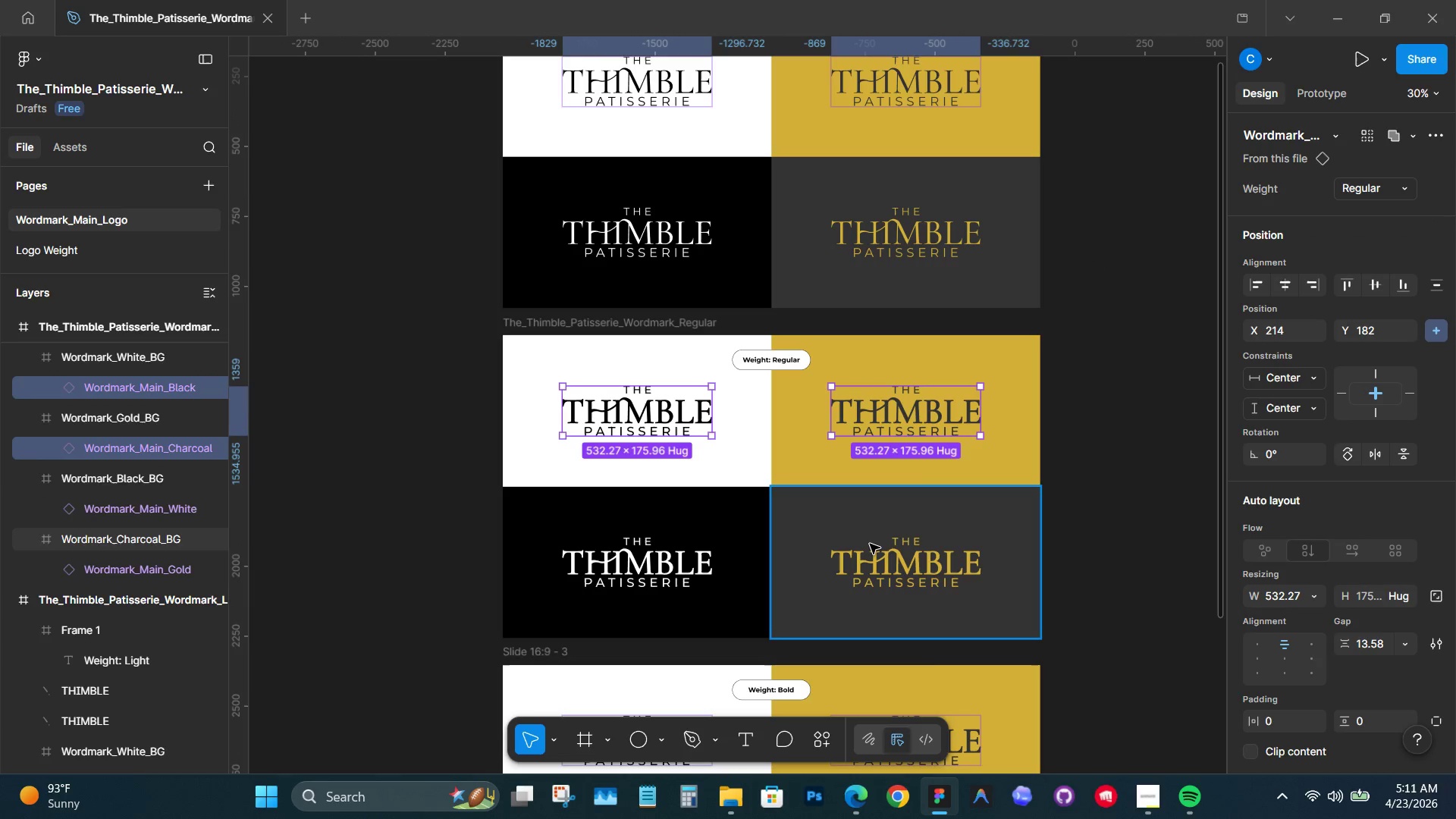 
double_click([871, 544])
 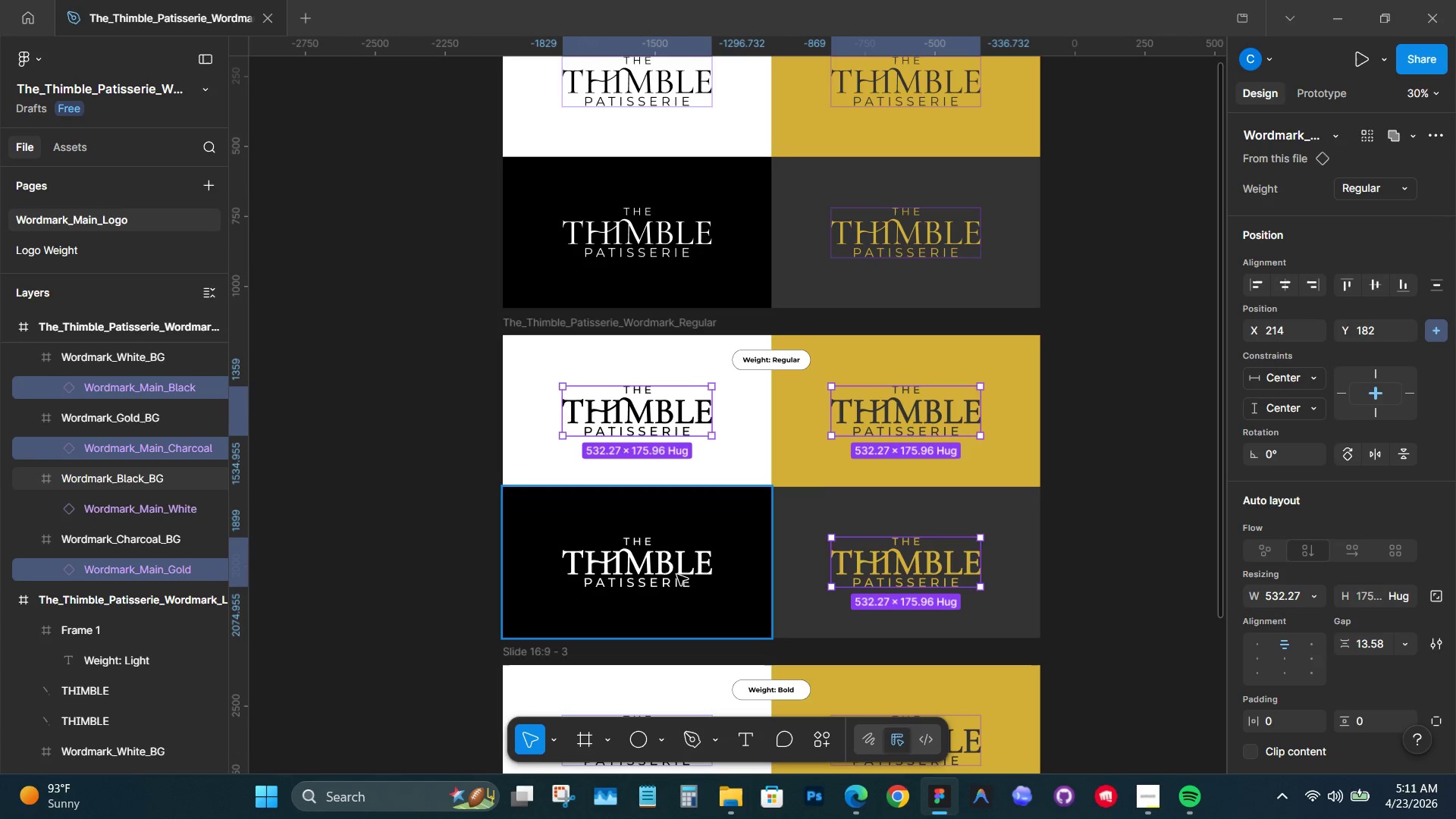 
double_click([674, 565])
 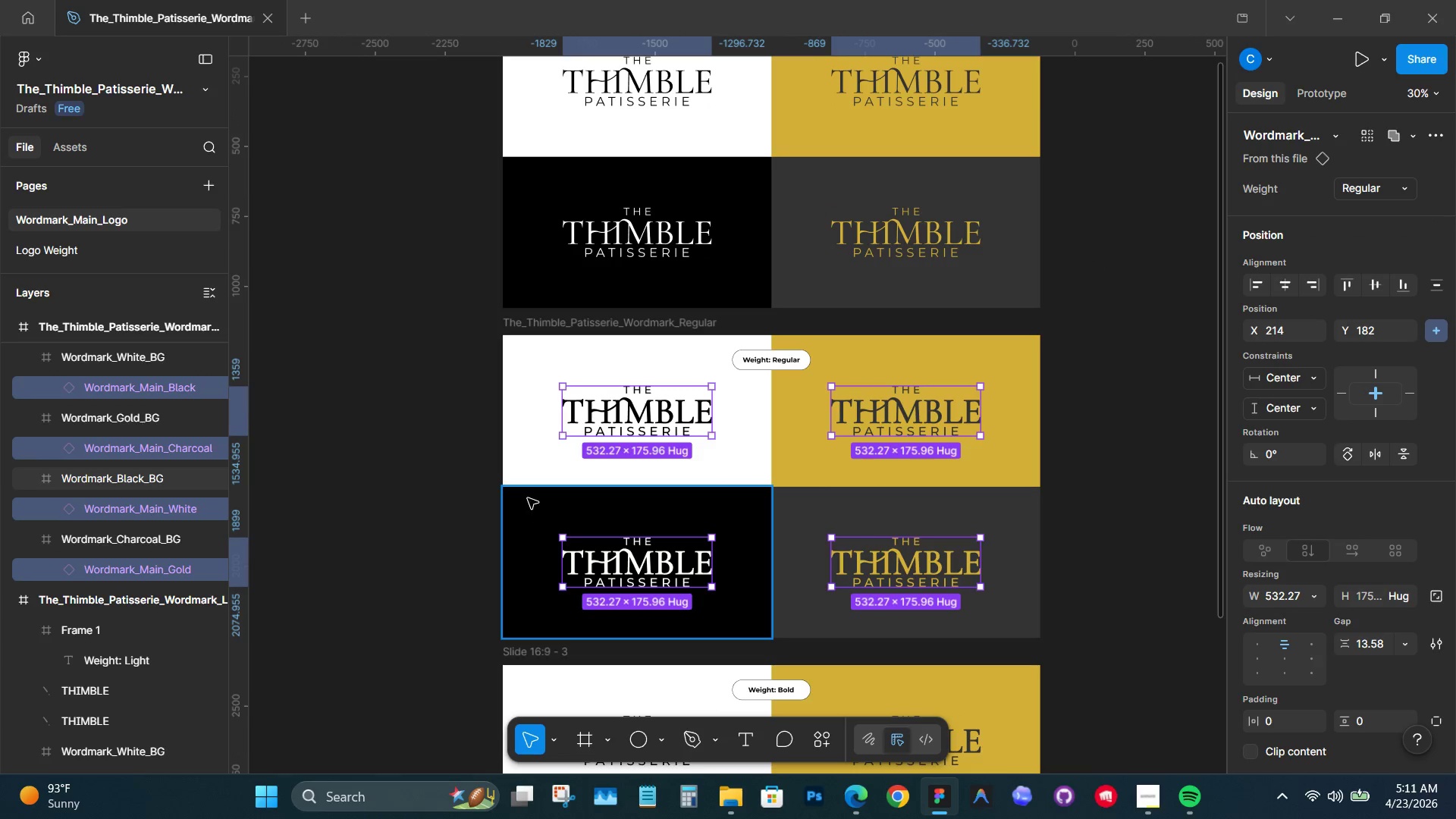 
wait(6.05)
 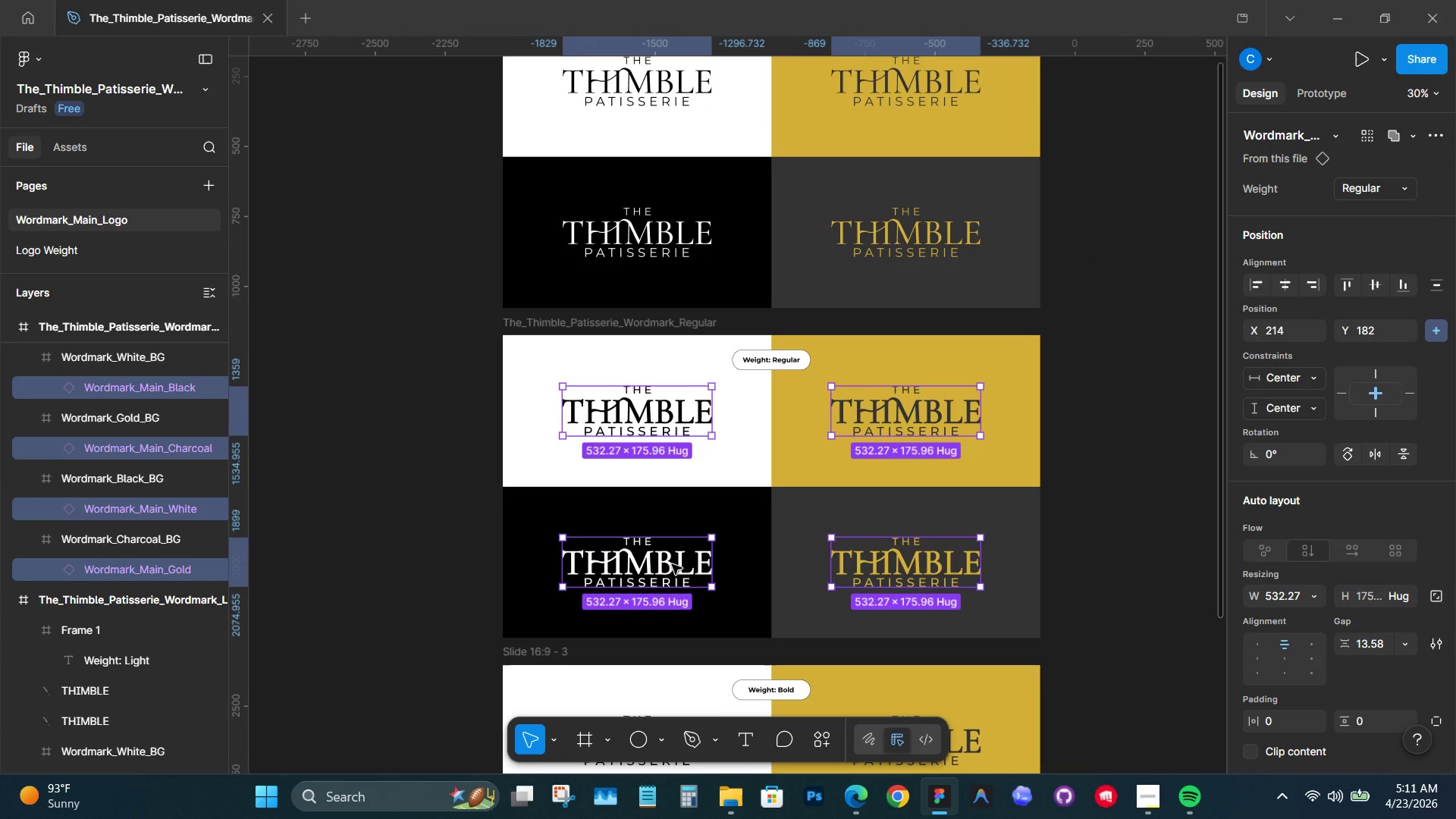 
left_click([520, 349])
 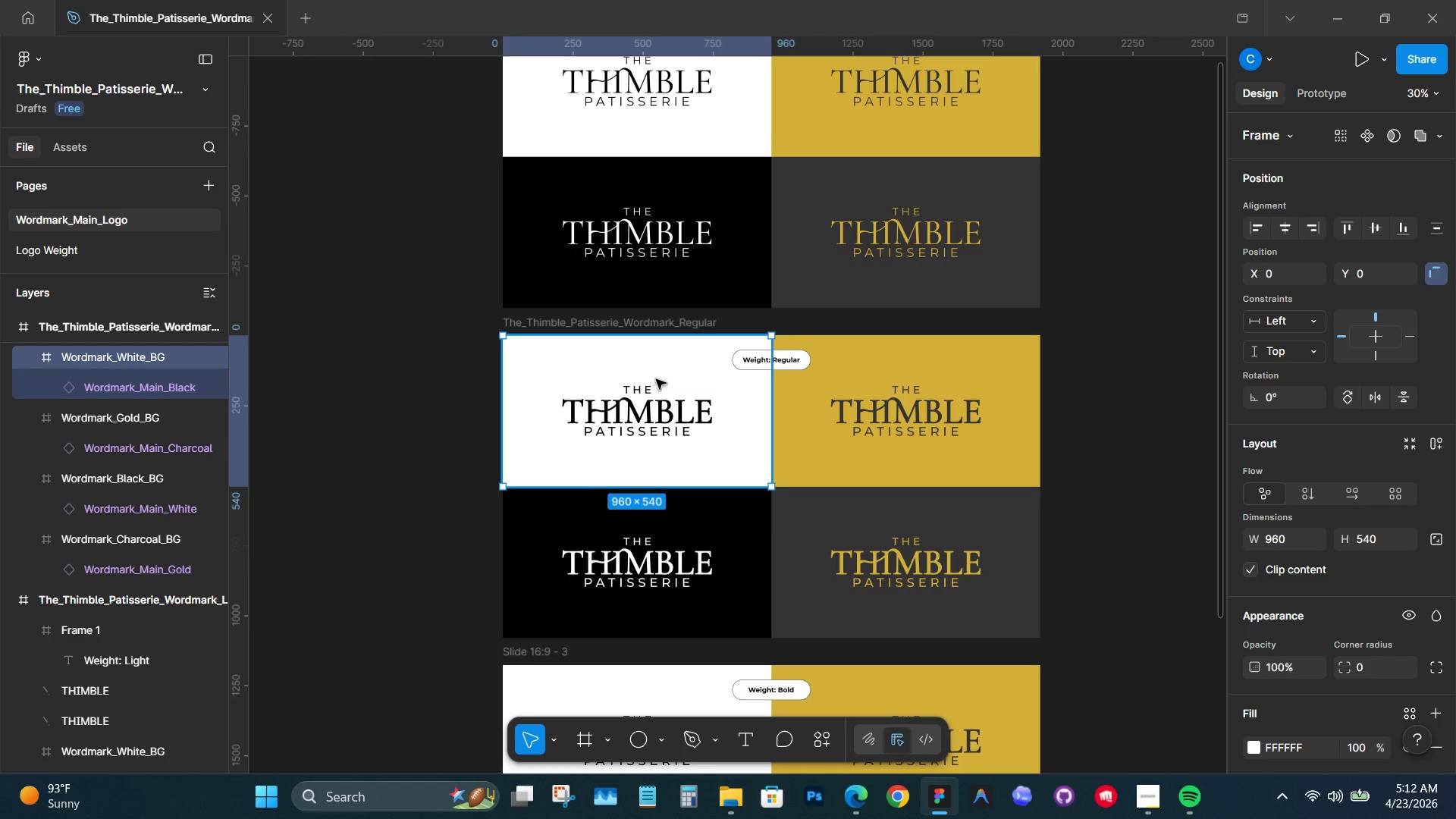 
left_click([429, 359])
 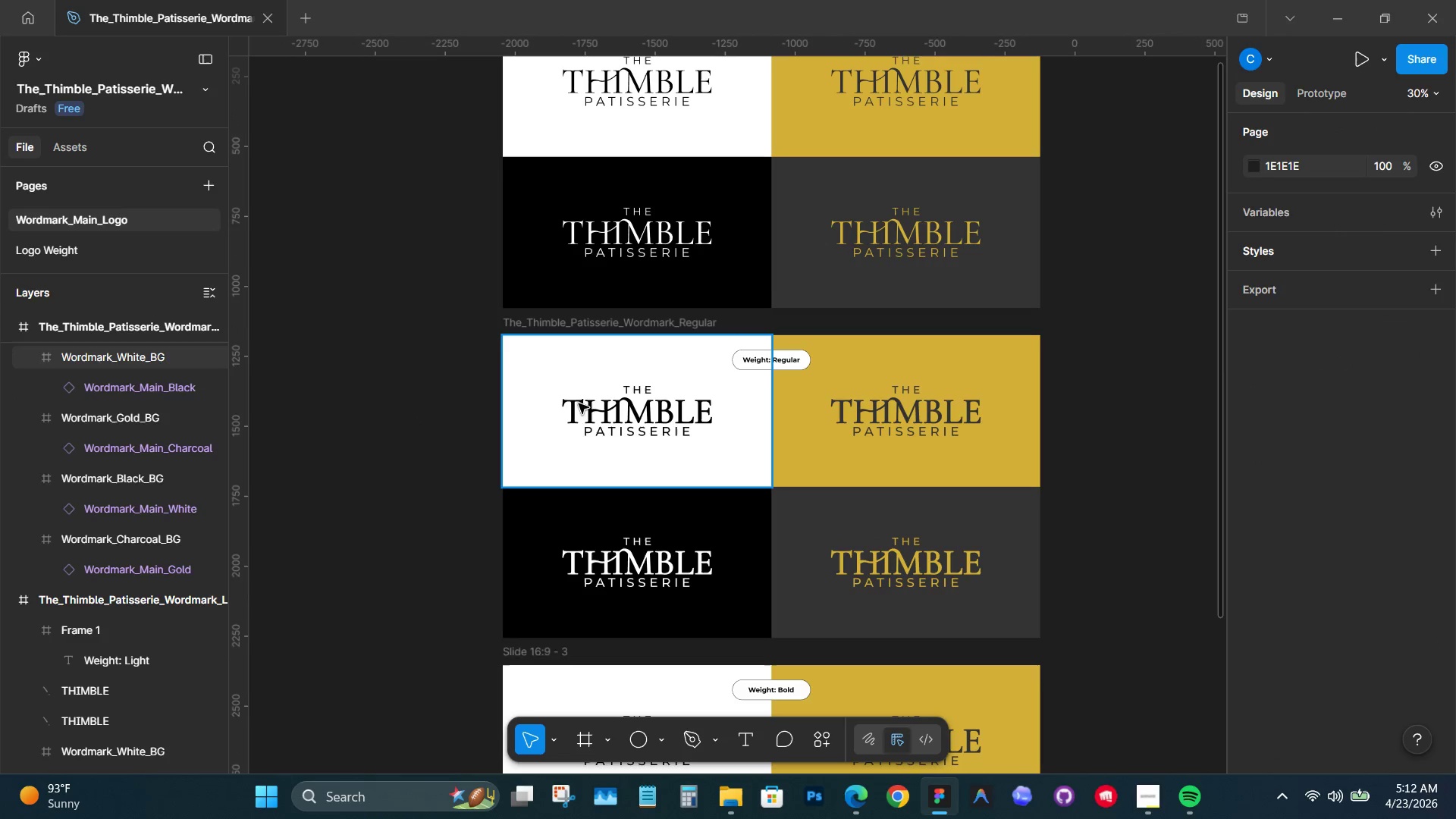 
scroll: coordinate [662, 412], scroll_direction: down, amount: 5.0
 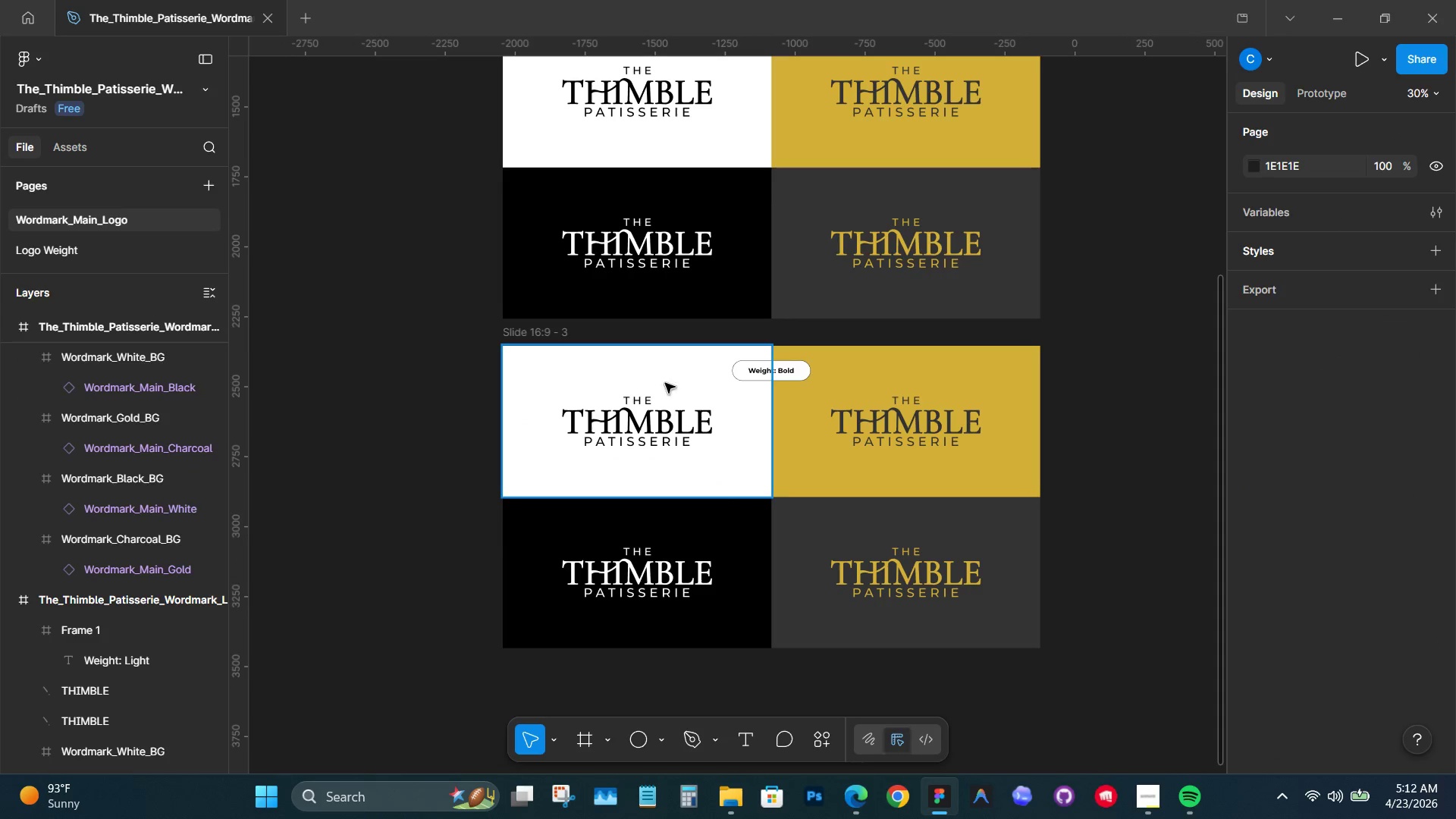 
left_click([645, 375])
 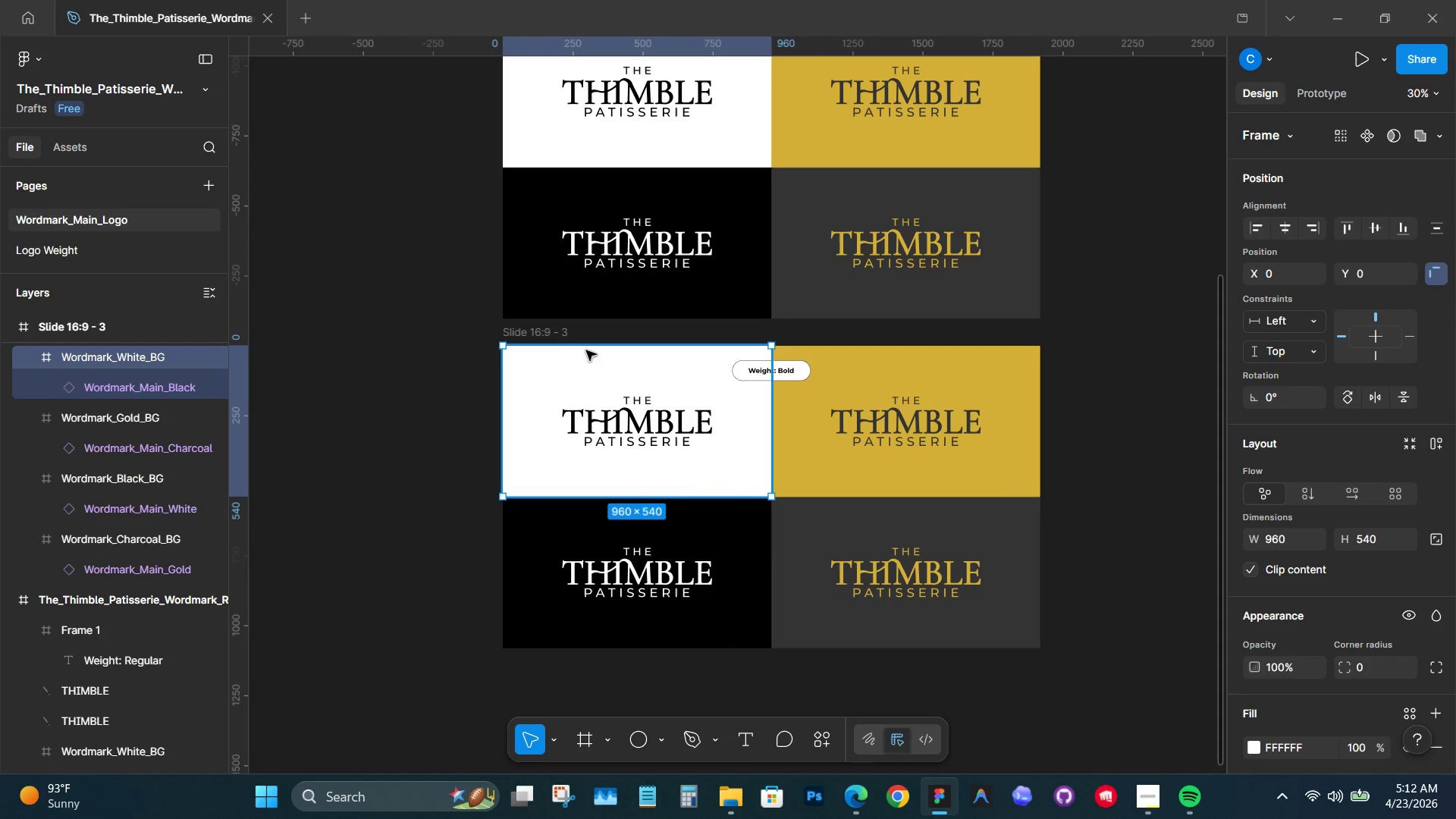 
double_click([542, 333])
 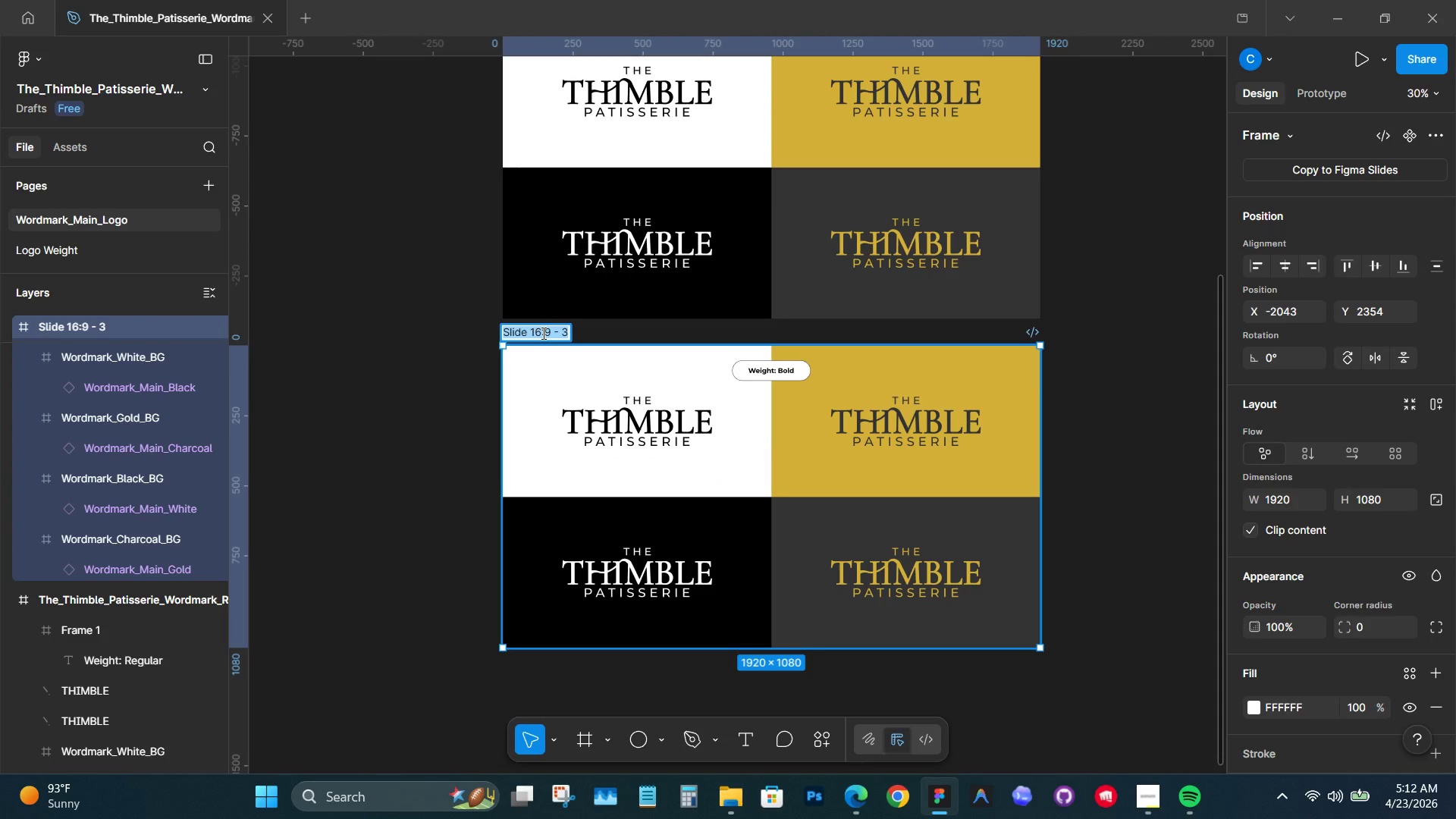 
type(The Thimble)
 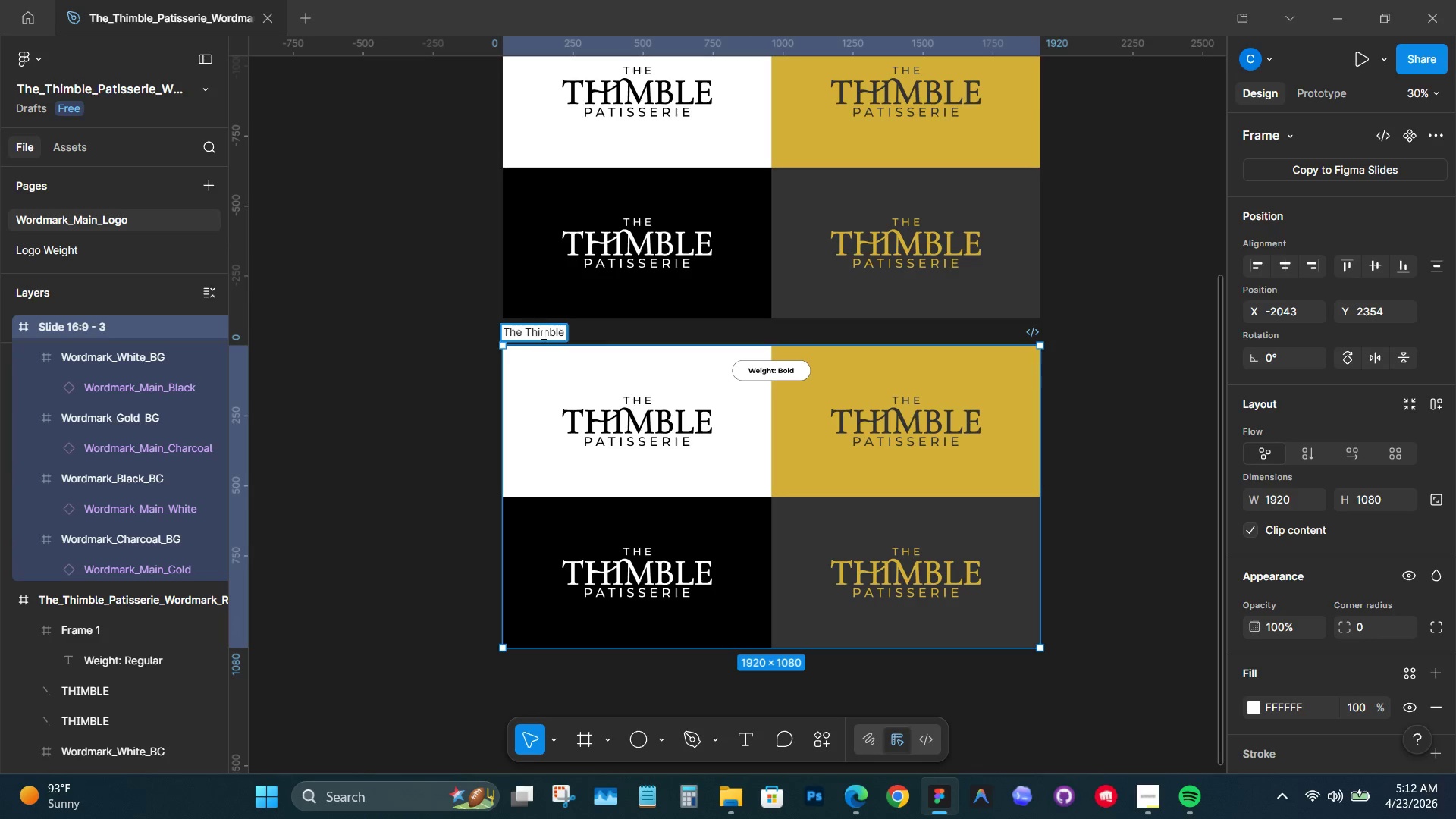 
scroll: coordinate [755, 337], scroll_direction: up, amount: 5.0
 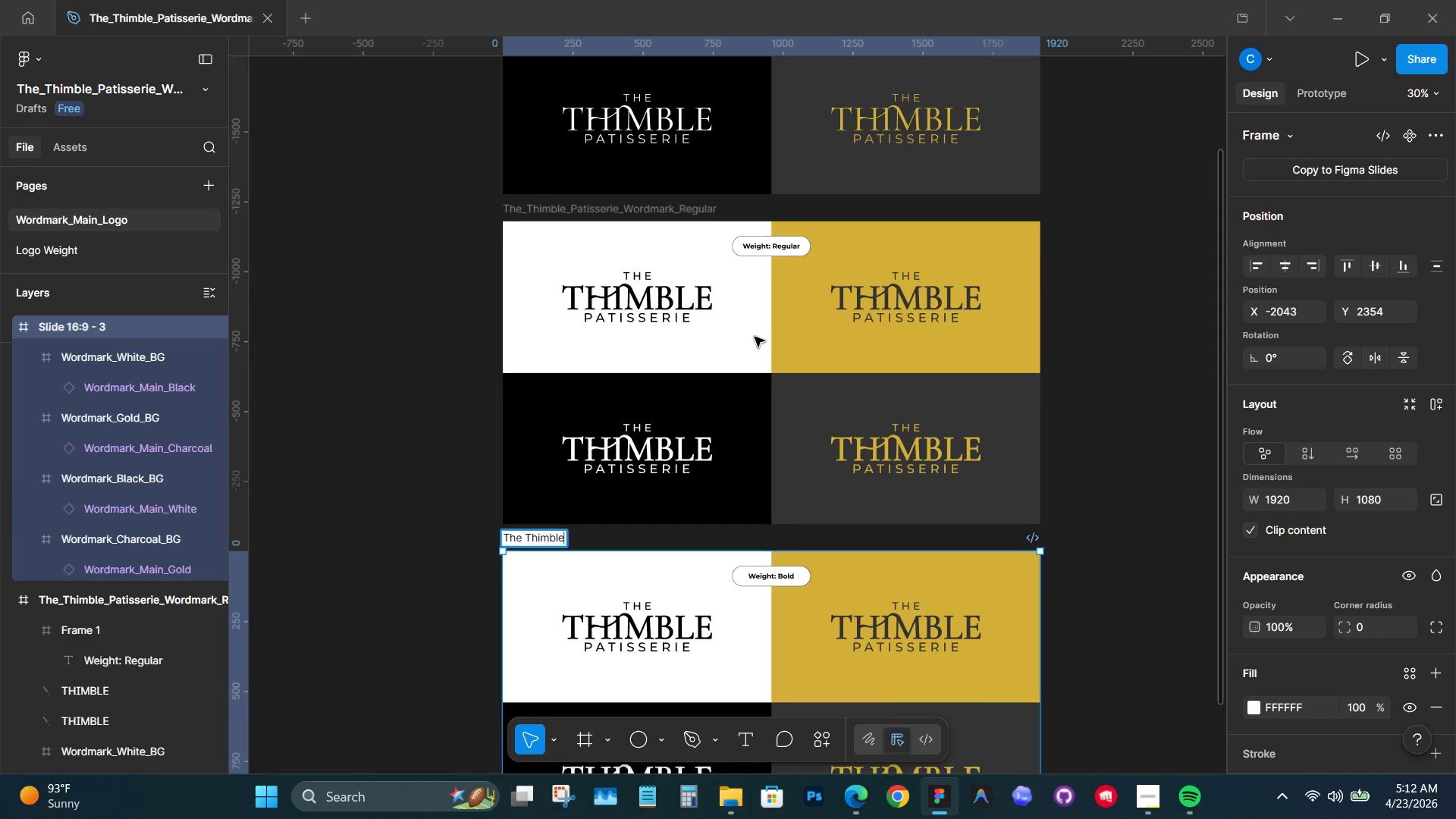 
scroll: coordinate [755, 337], scroll_direction: down, amount: 5.0
 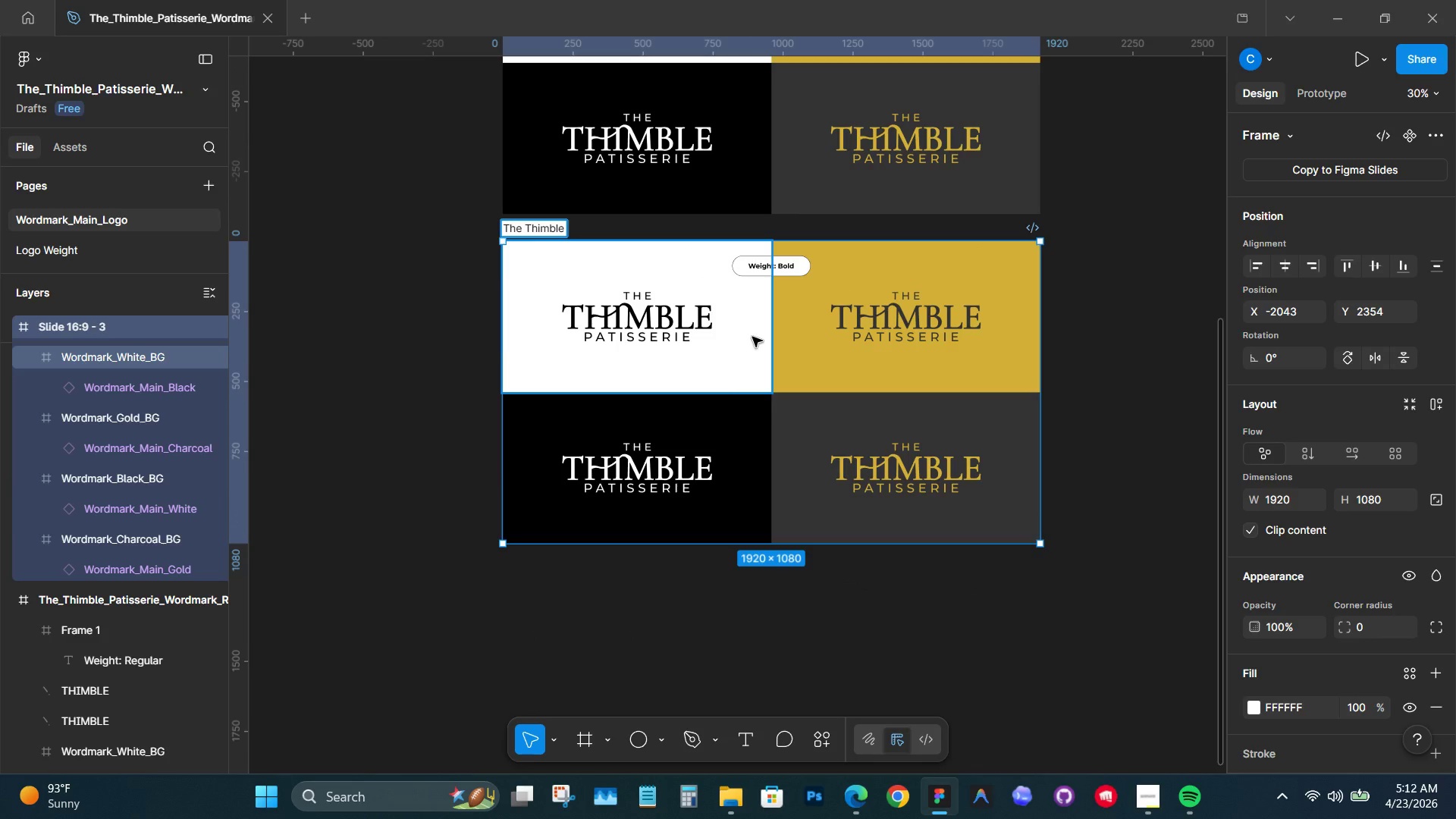 
hold_key(key=Backspace, duration=0.59)
 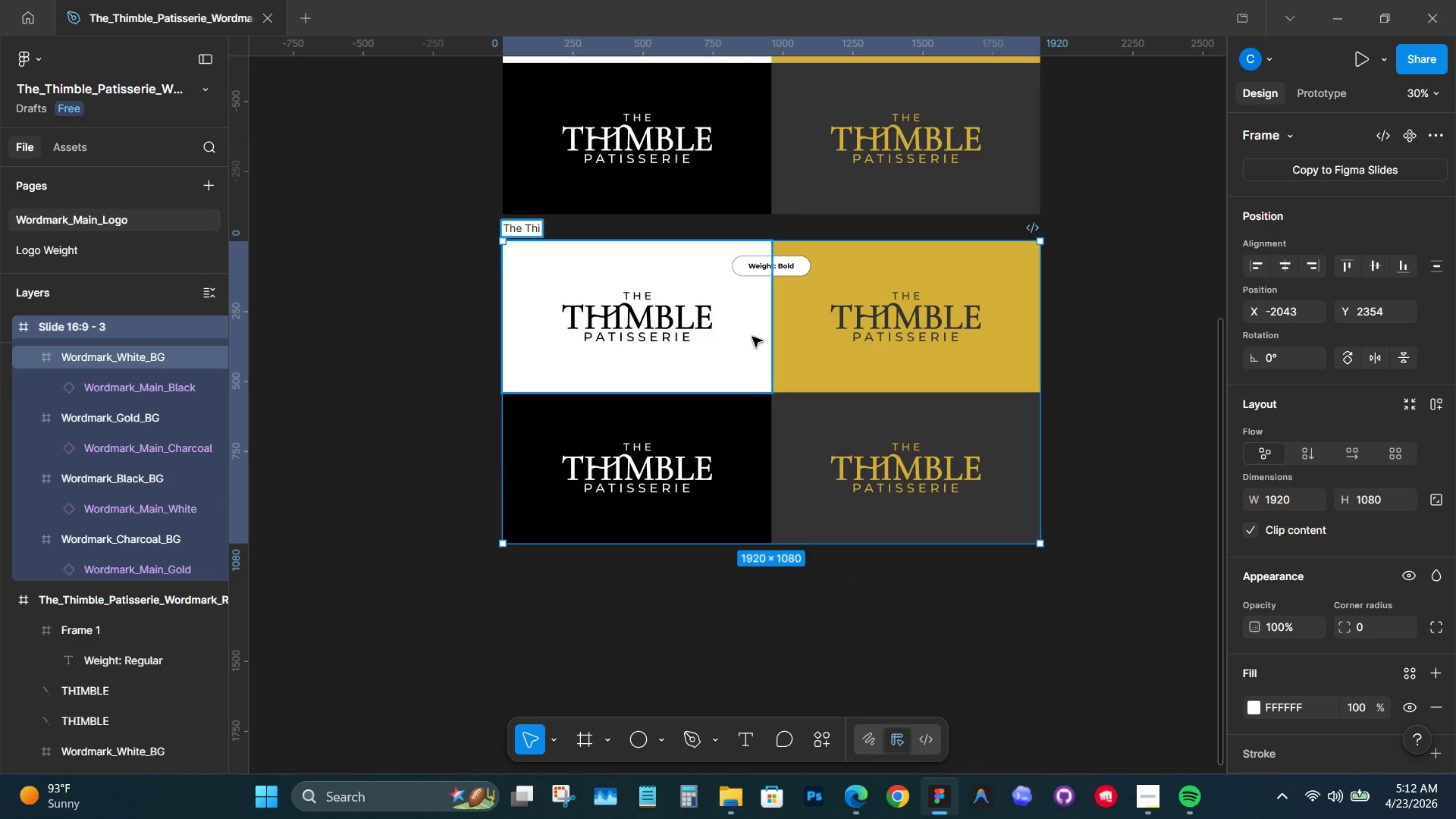 
key(Backspace)
key(Backspace)
key(Backspace)
key(Backspace)
type(_Thu)
key(Backspace)
type(imble_Patisse)
key(Backspace)
type(erie_)
 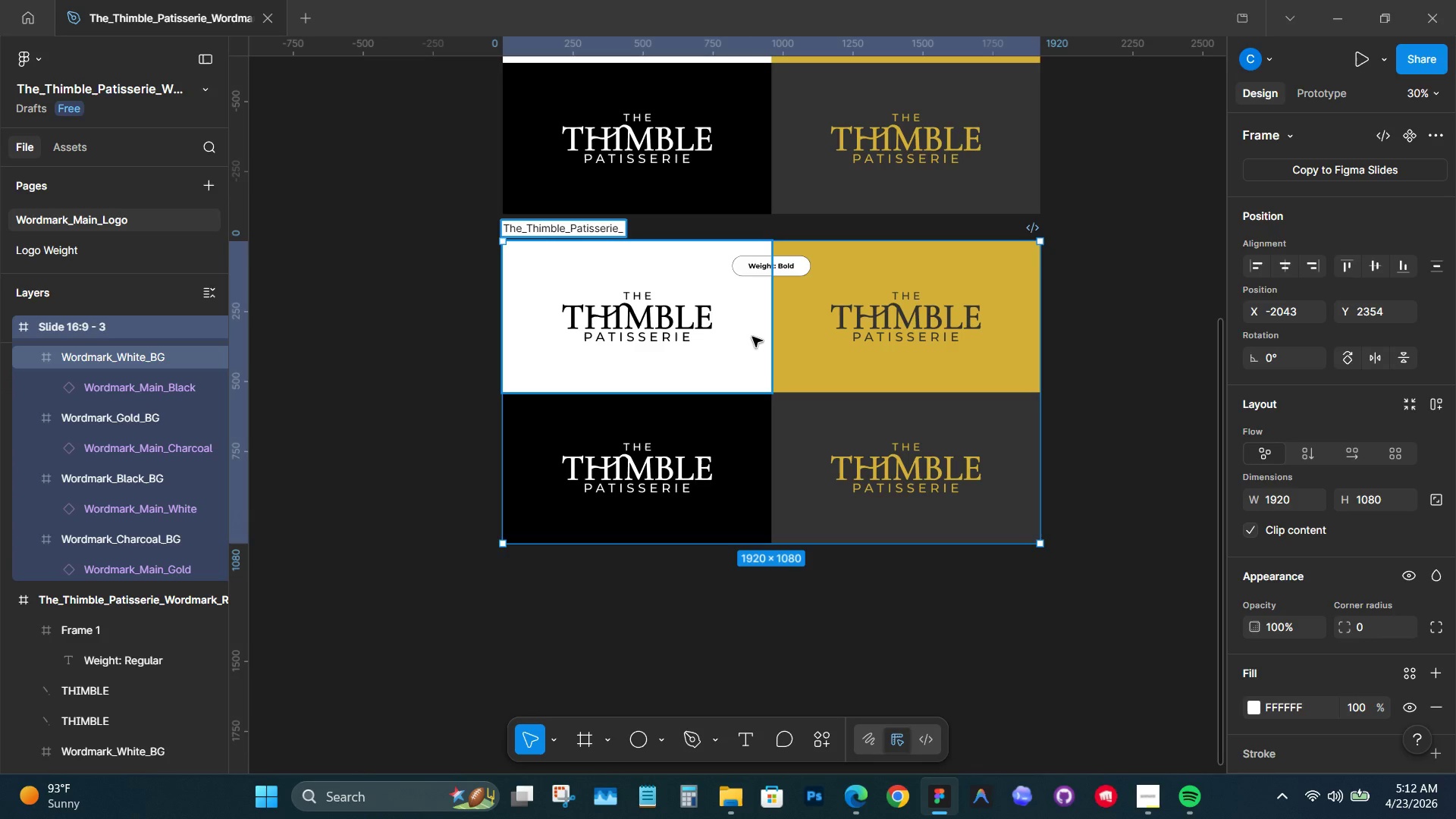 
hold_key(key=ShiftLeft, duration=0.48)
 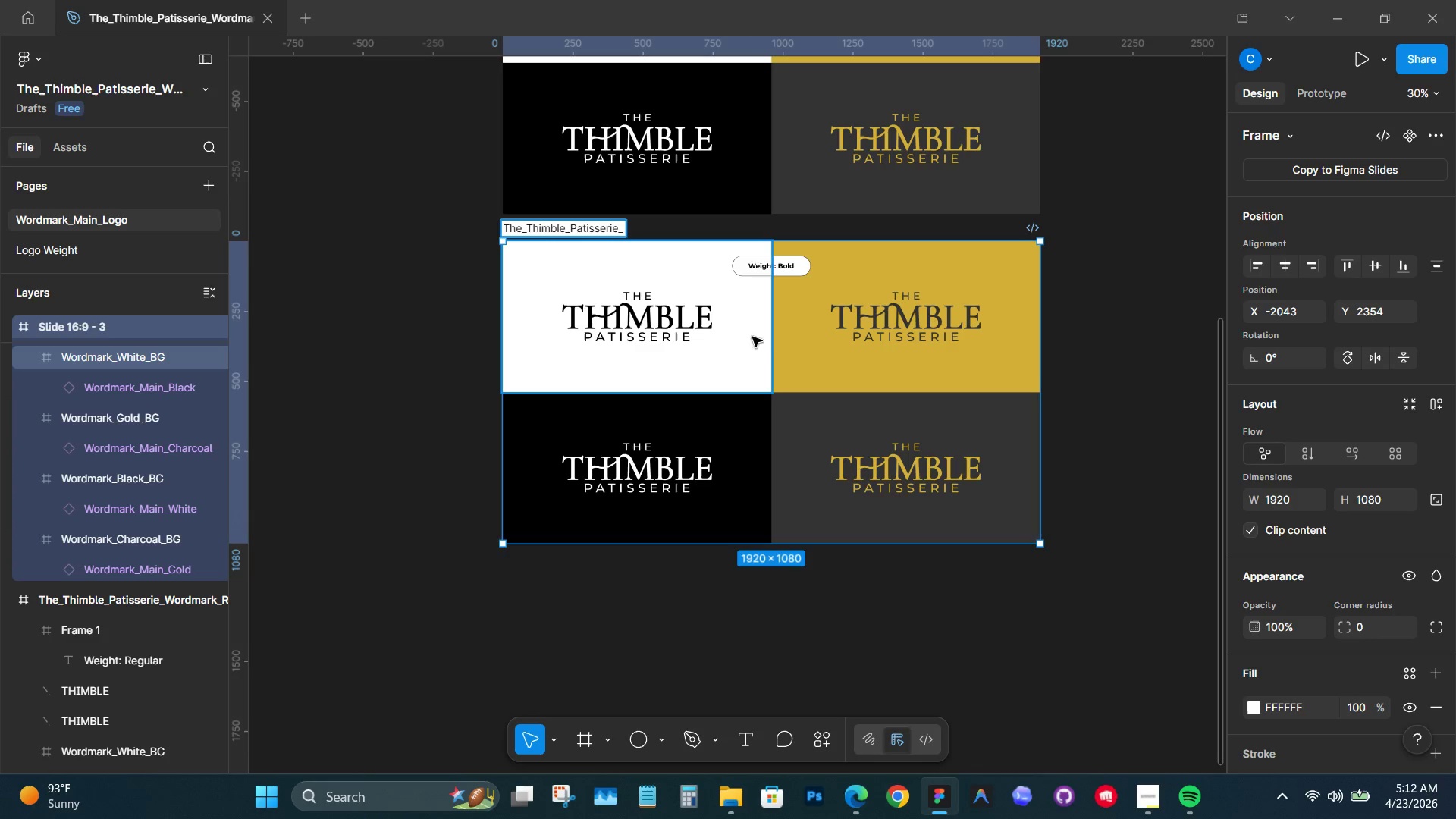 
scroll: coordinate [920, 325], scroll_direction: up, amount: 5.0
 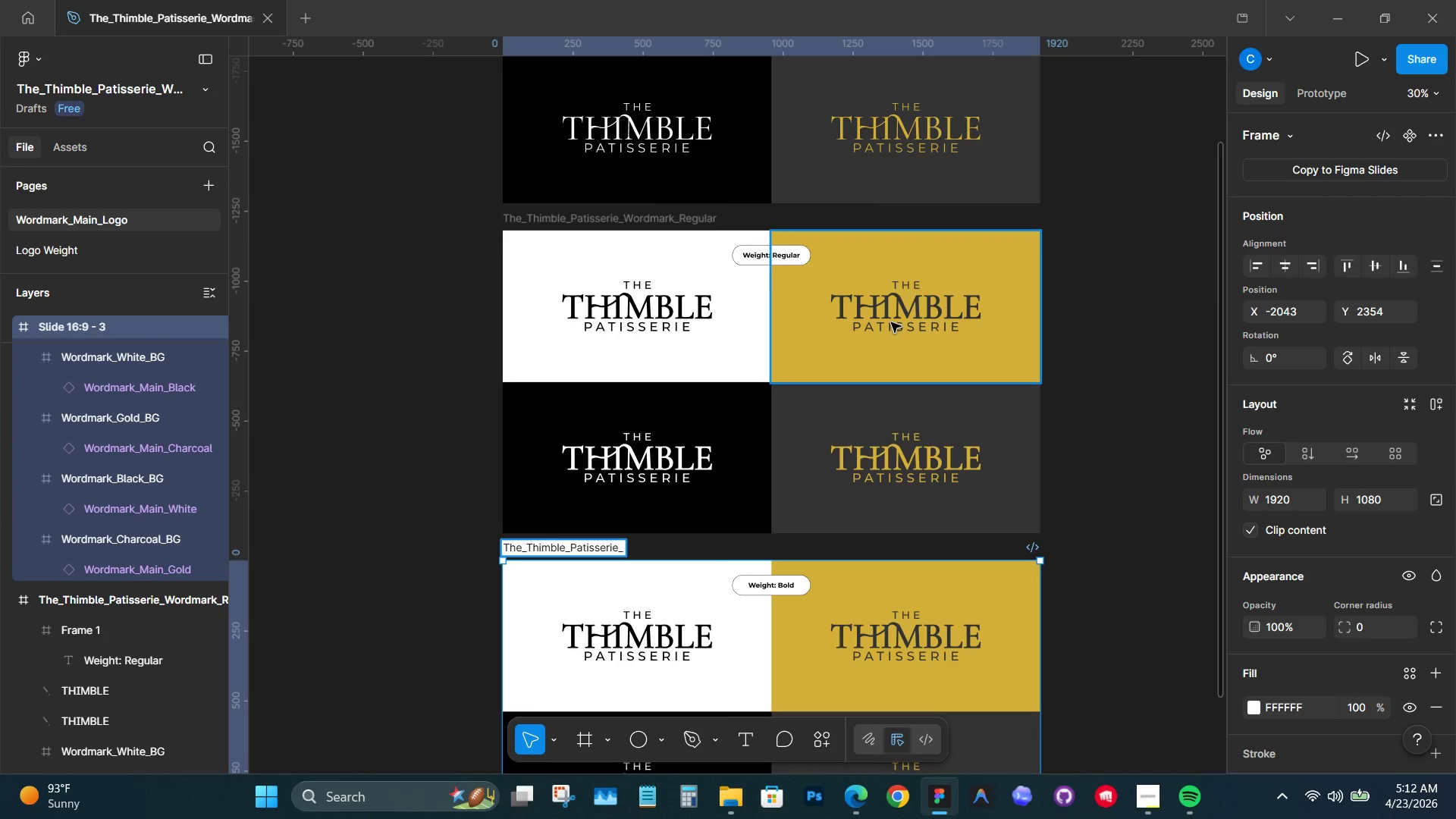 
type(Wordmark_Bold)
 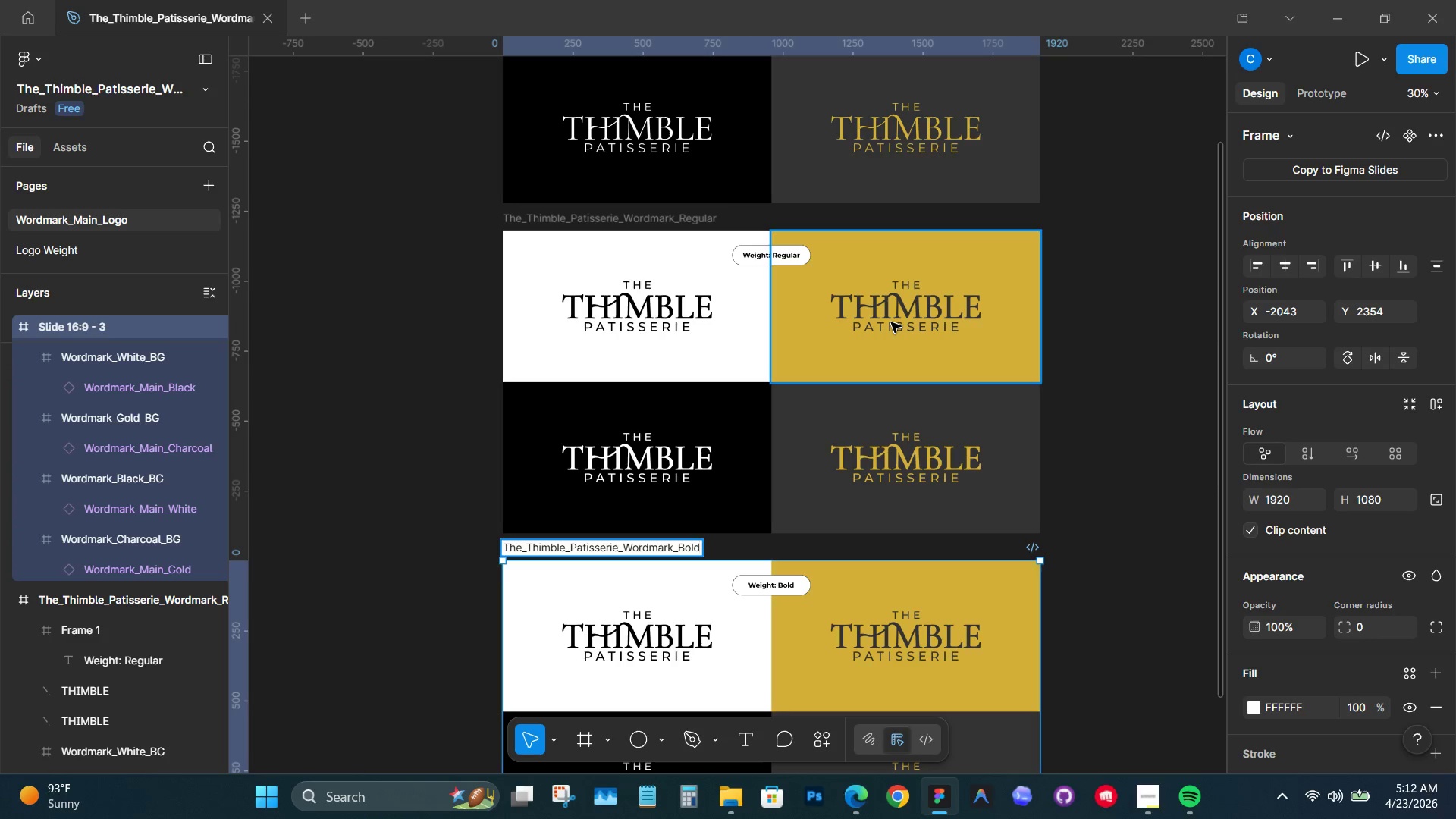 
double_click([1126, 319])
 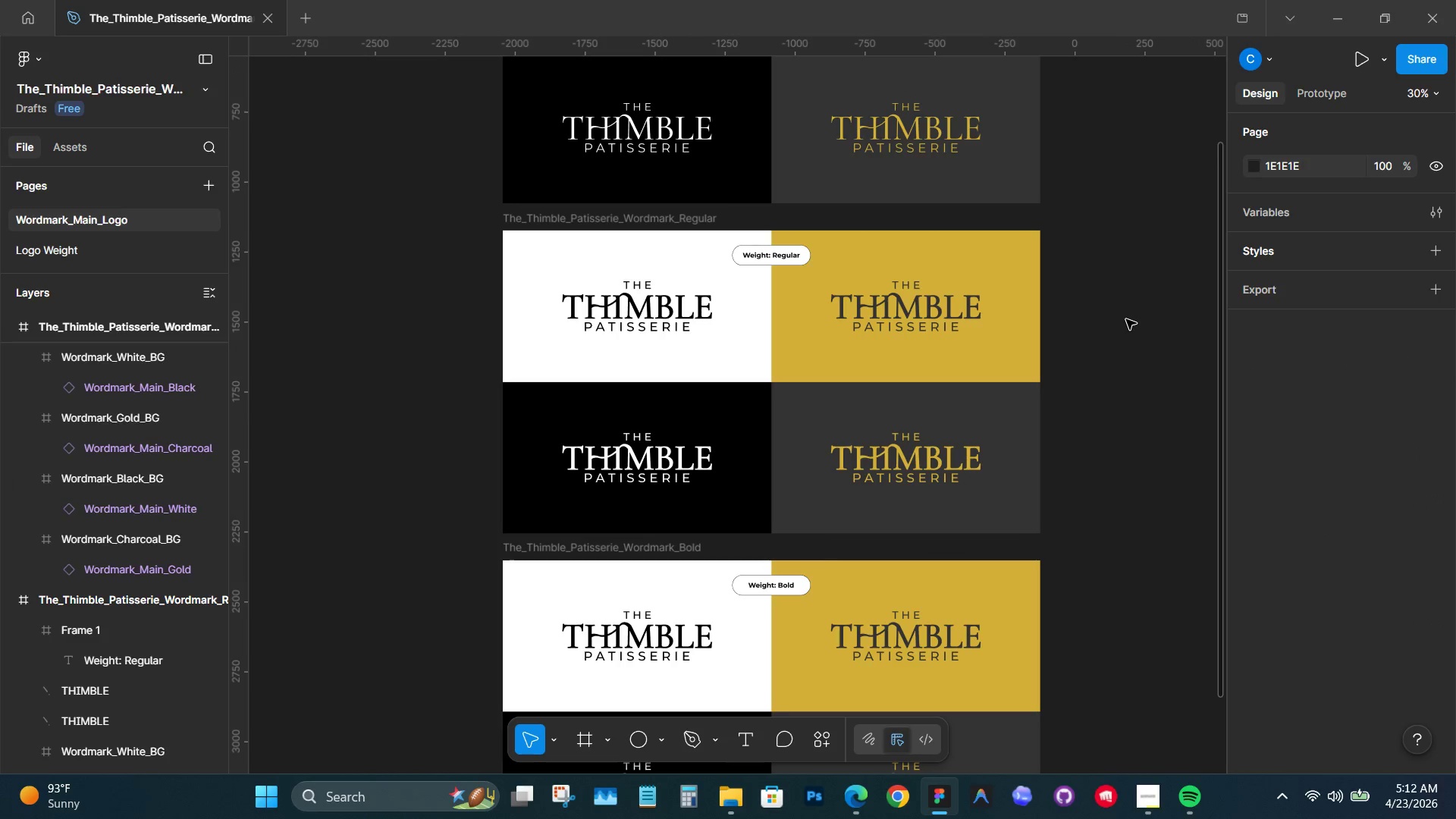 
scroll: coordinate [1086, 325], scroll_direction: down, amount: 4.0
 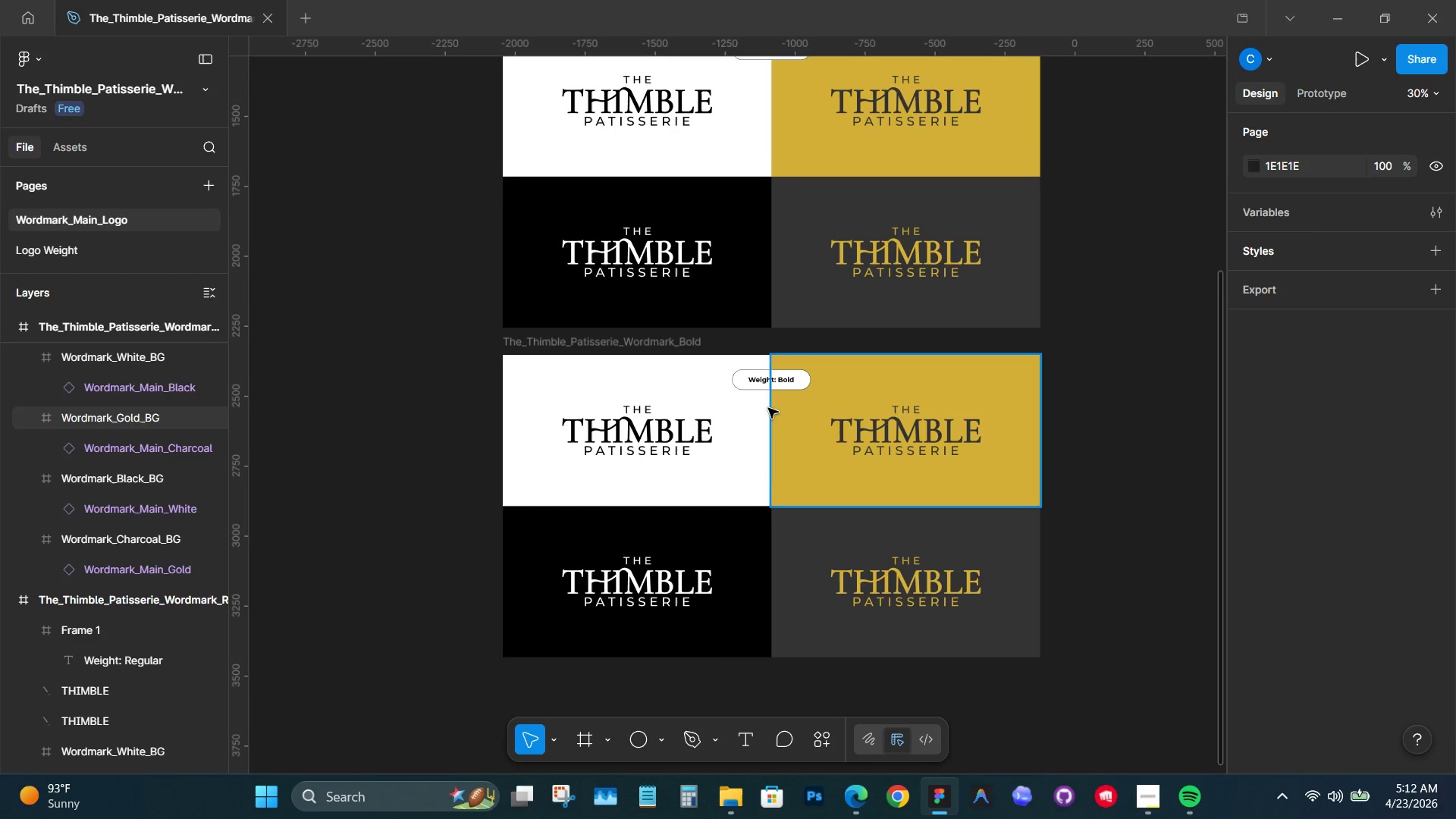 
wait(6.36)
 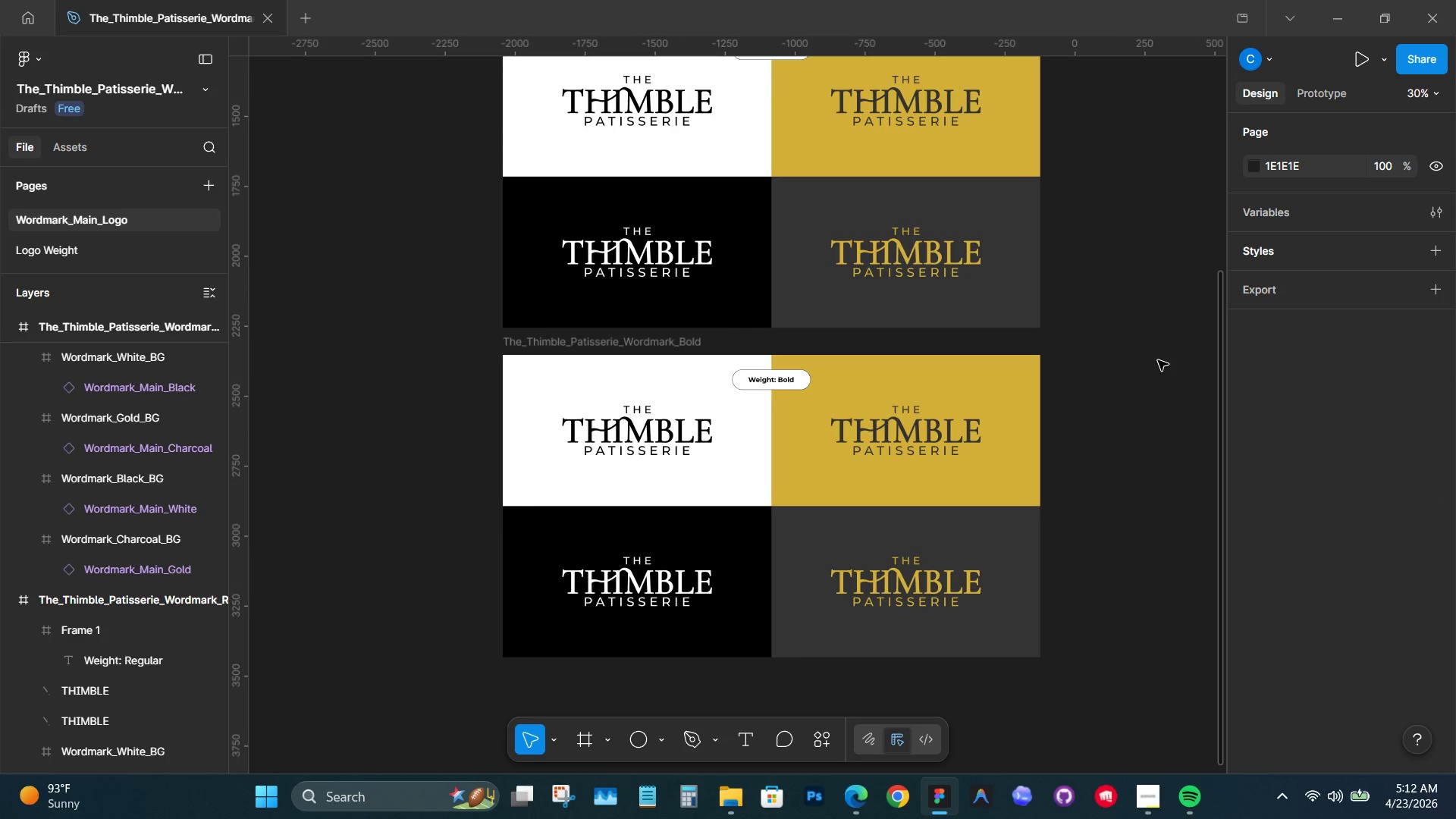 
hold_key(key=ShiftLeft, duration=3.88)
double_click([892, 433])
 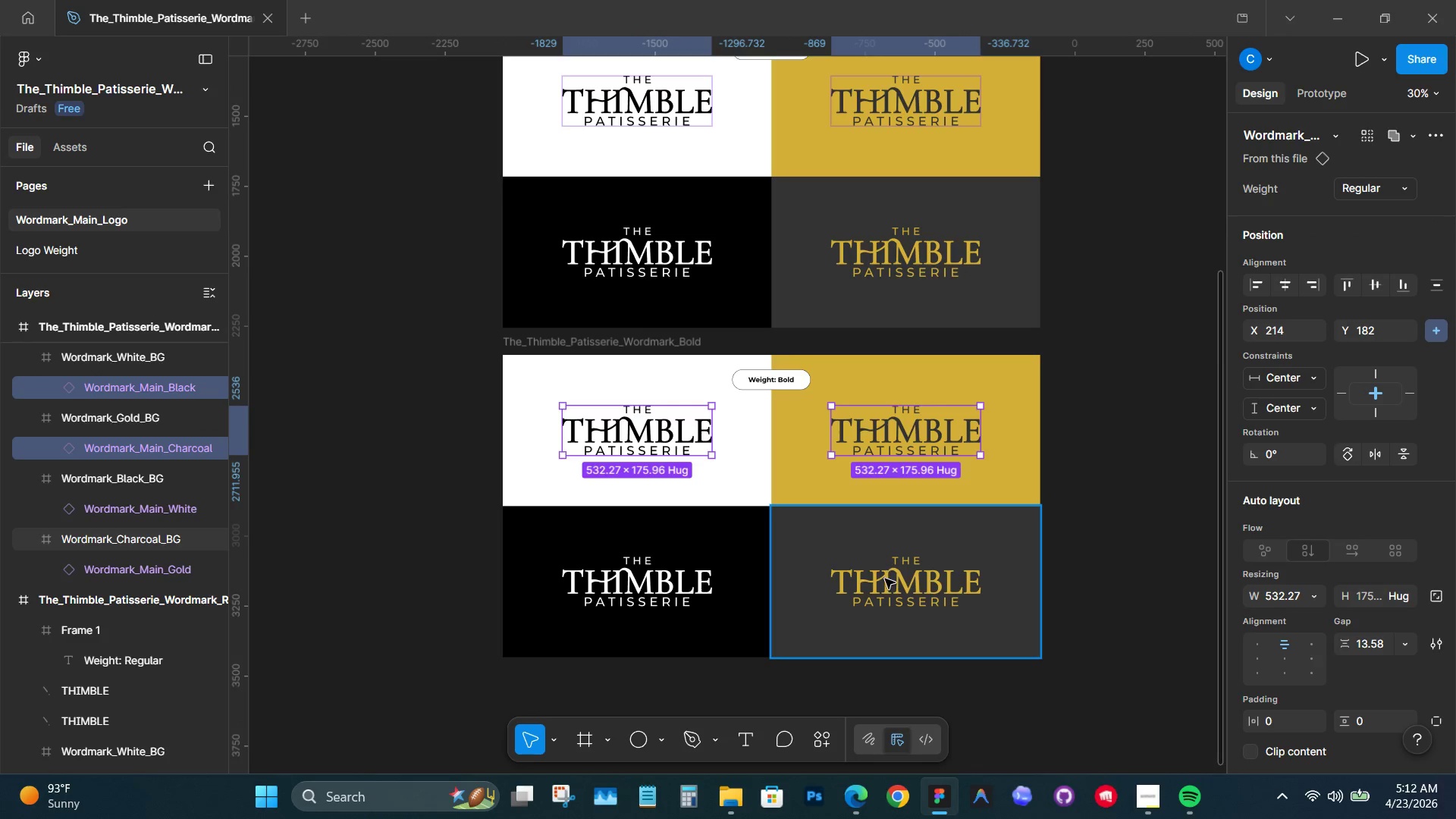 
double_click([885, 579])
 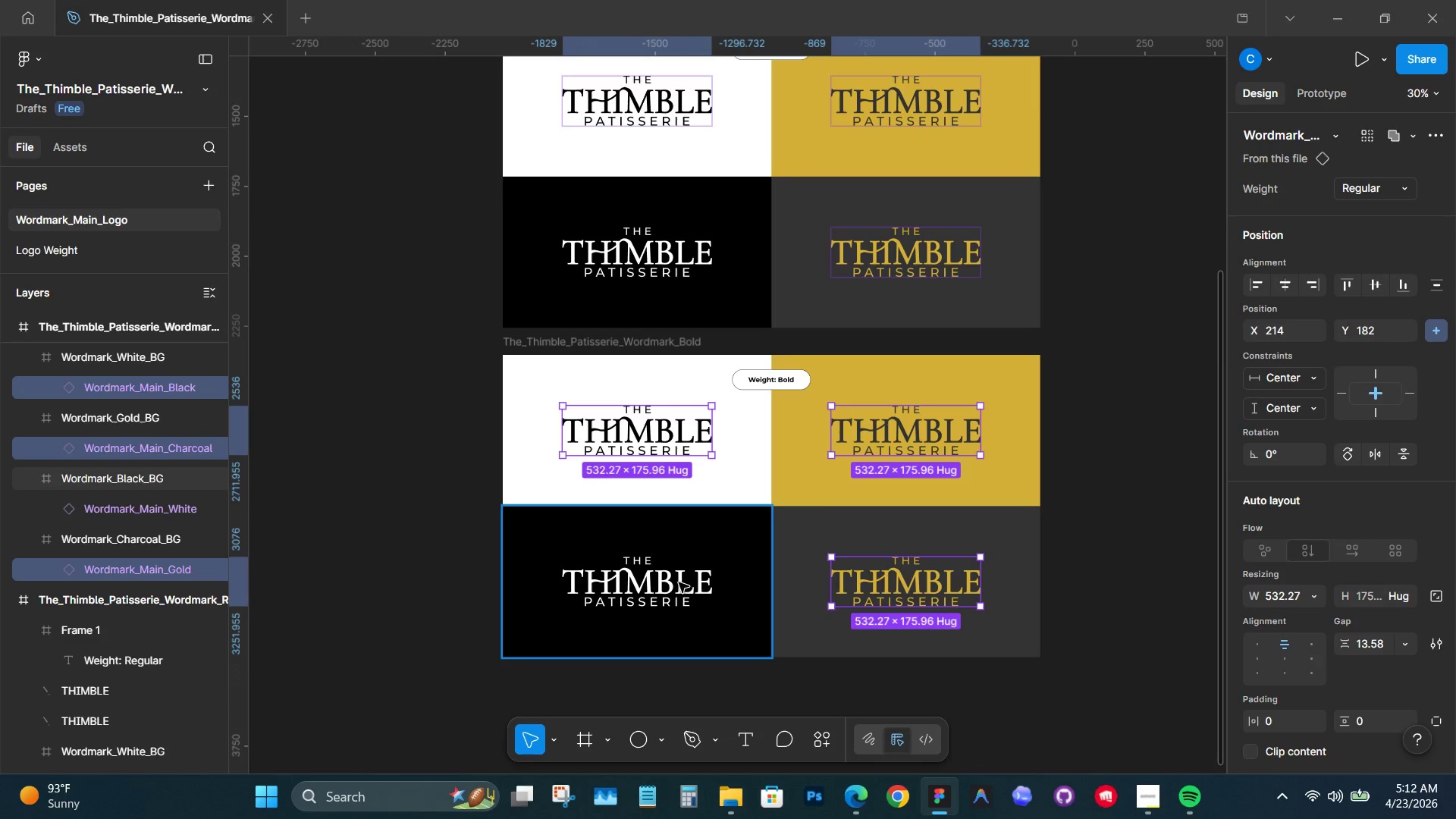 
double_click([677, 581])
 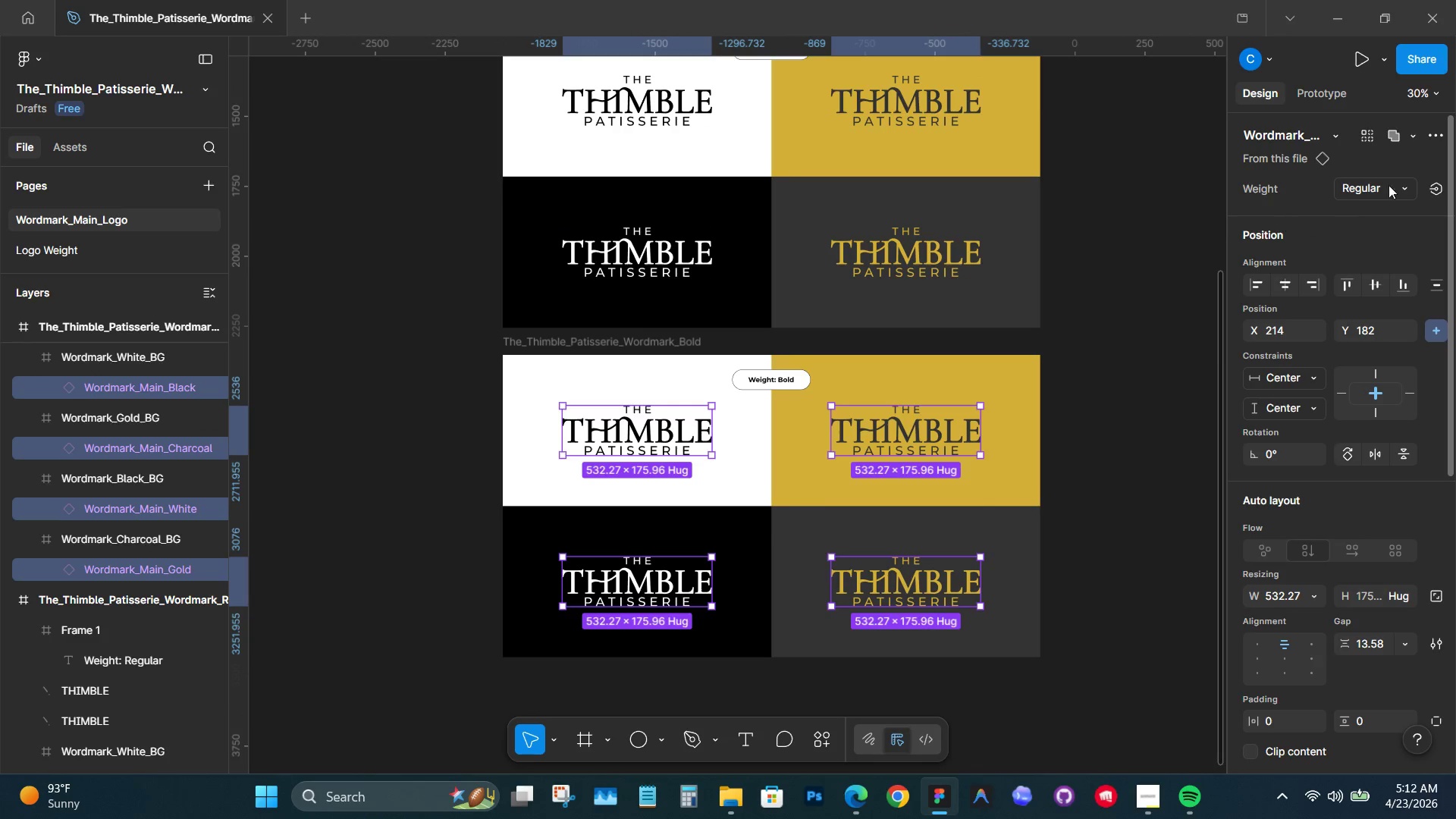 
left_click([1410, 180])
 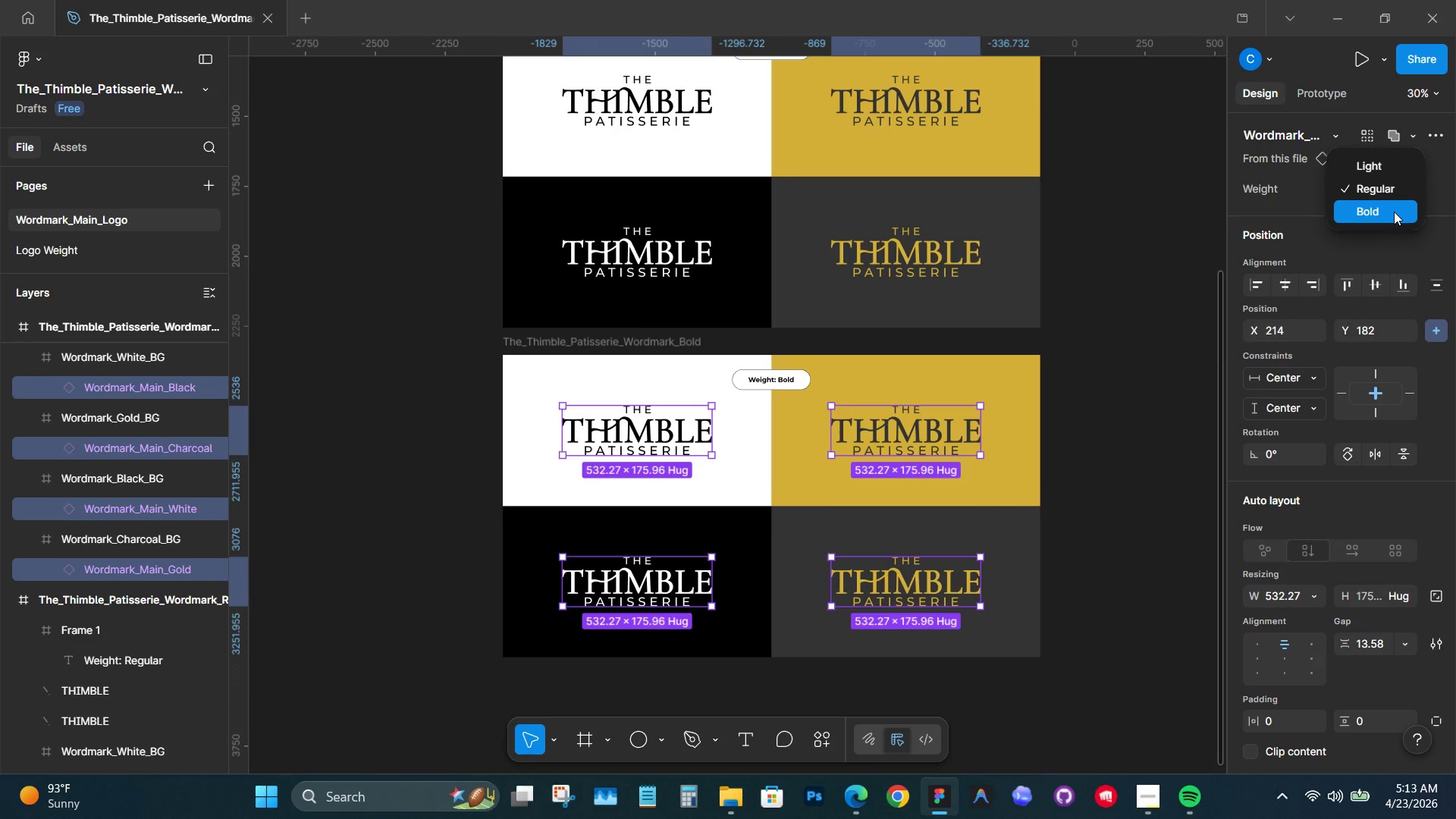 
left_click([1394, 212])
 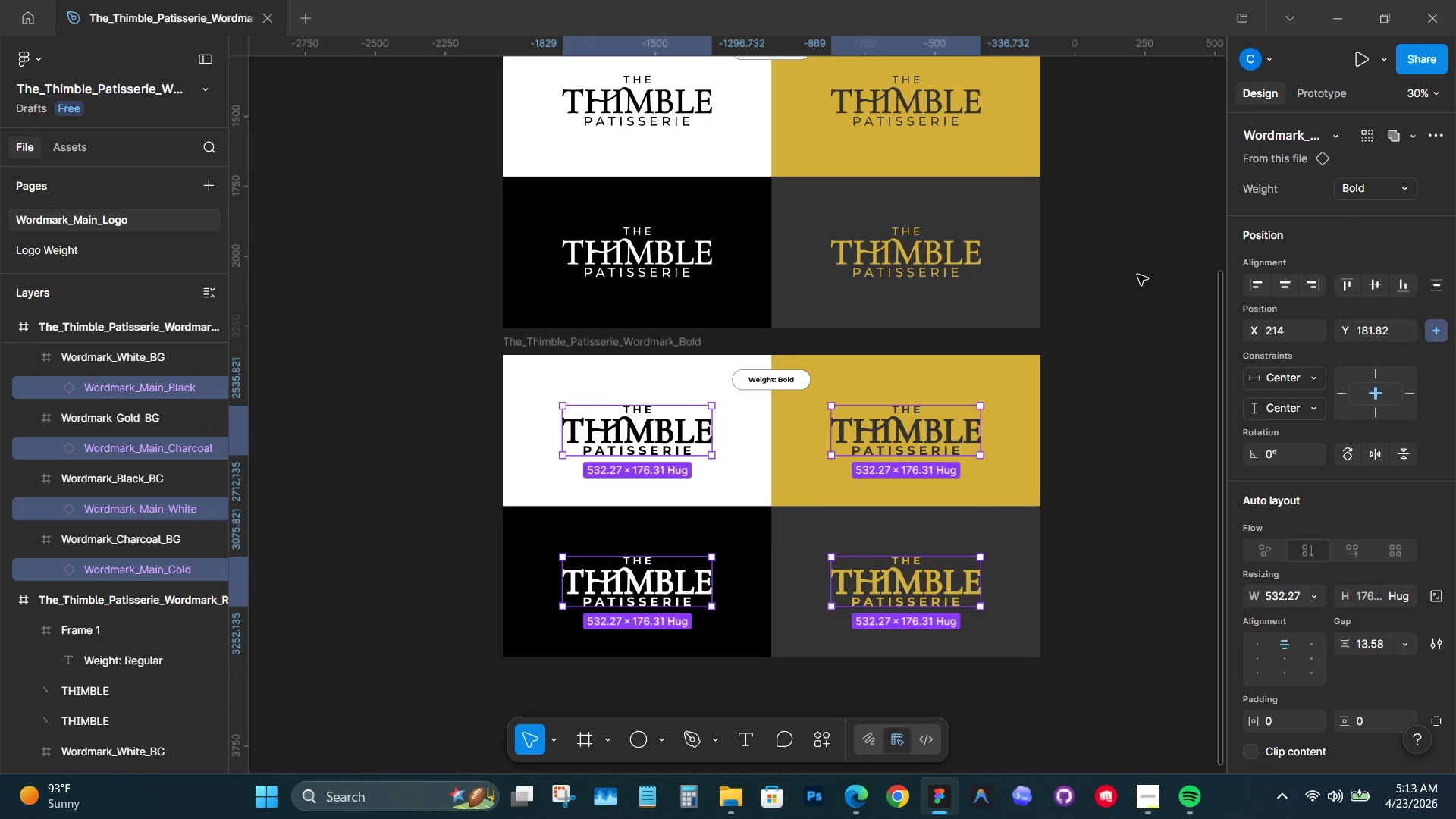 
double_click([1138, 275])
 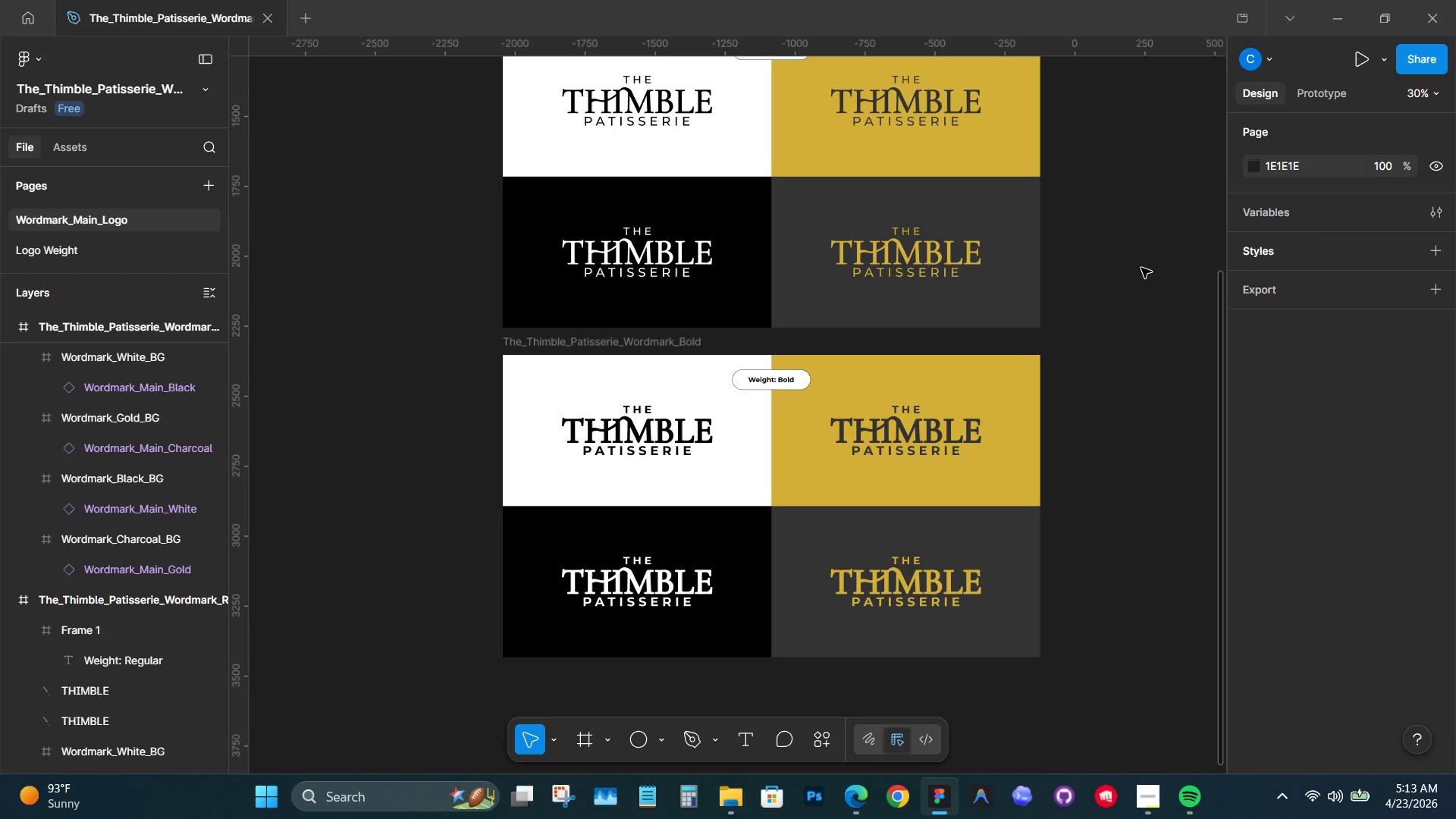 
wait(20.23)
 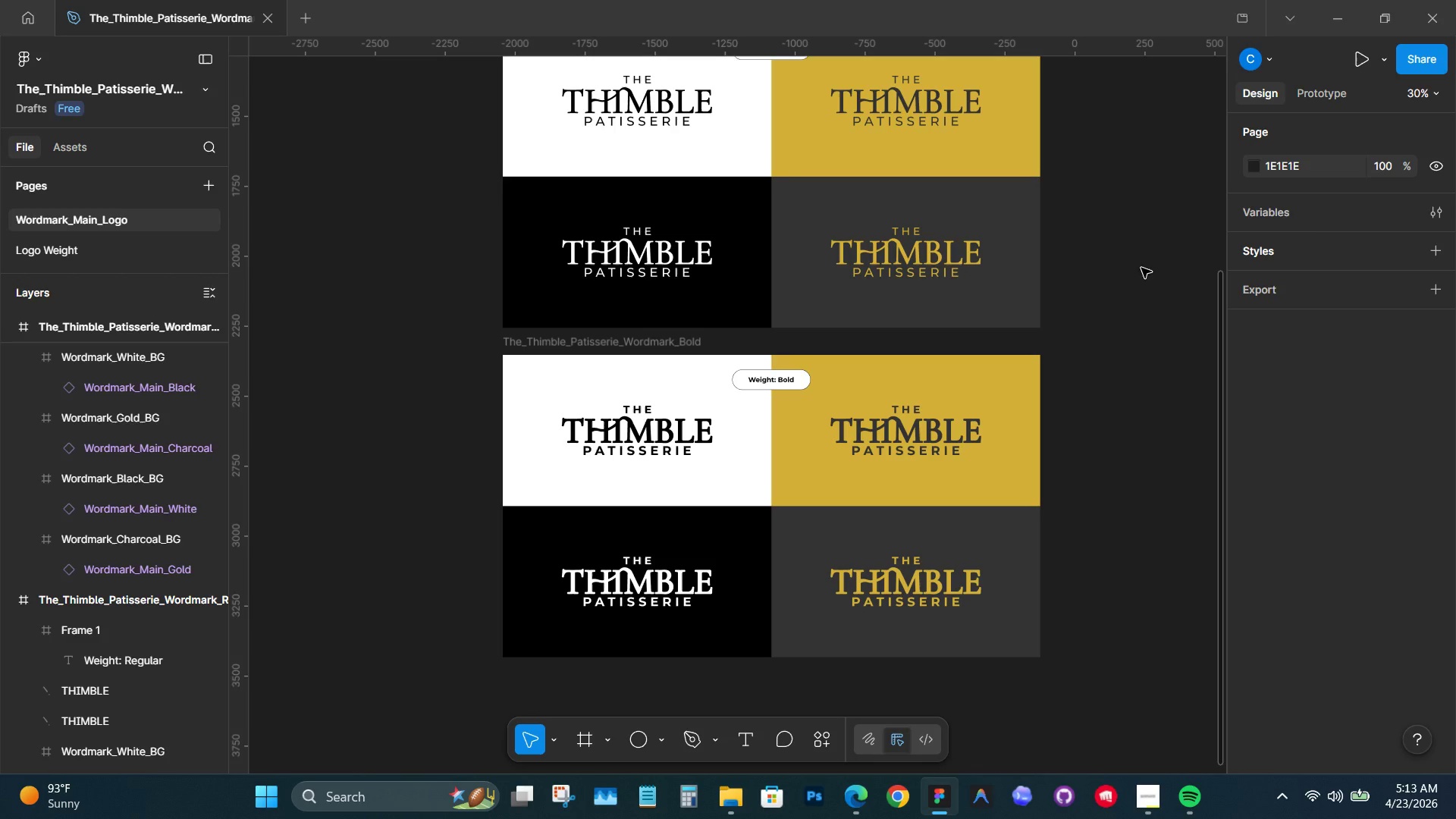 
scroll: coordinate [1099, 315], scroll_direction: up, amount: 1.0
 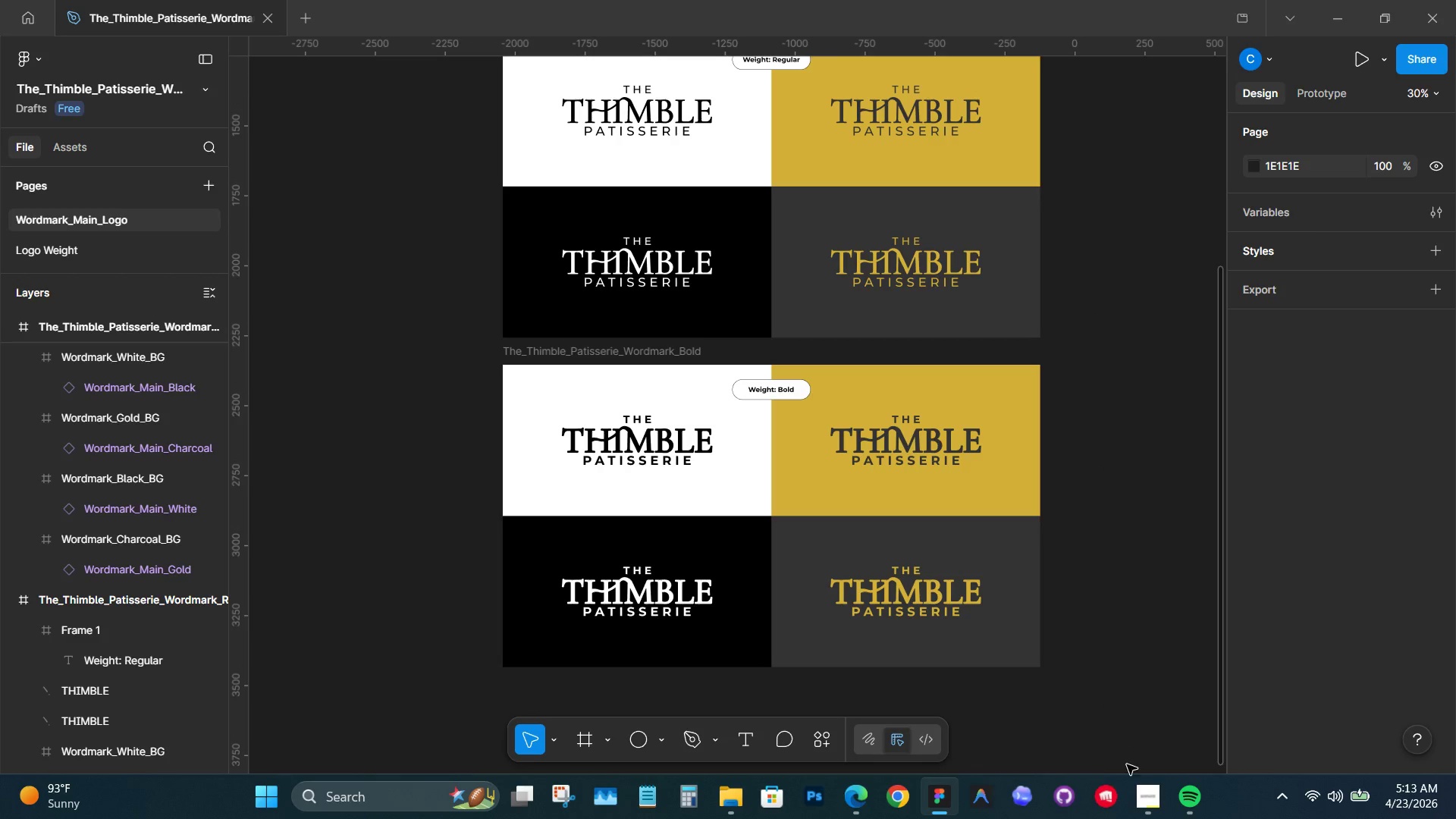 
left_click([1144, 796])